 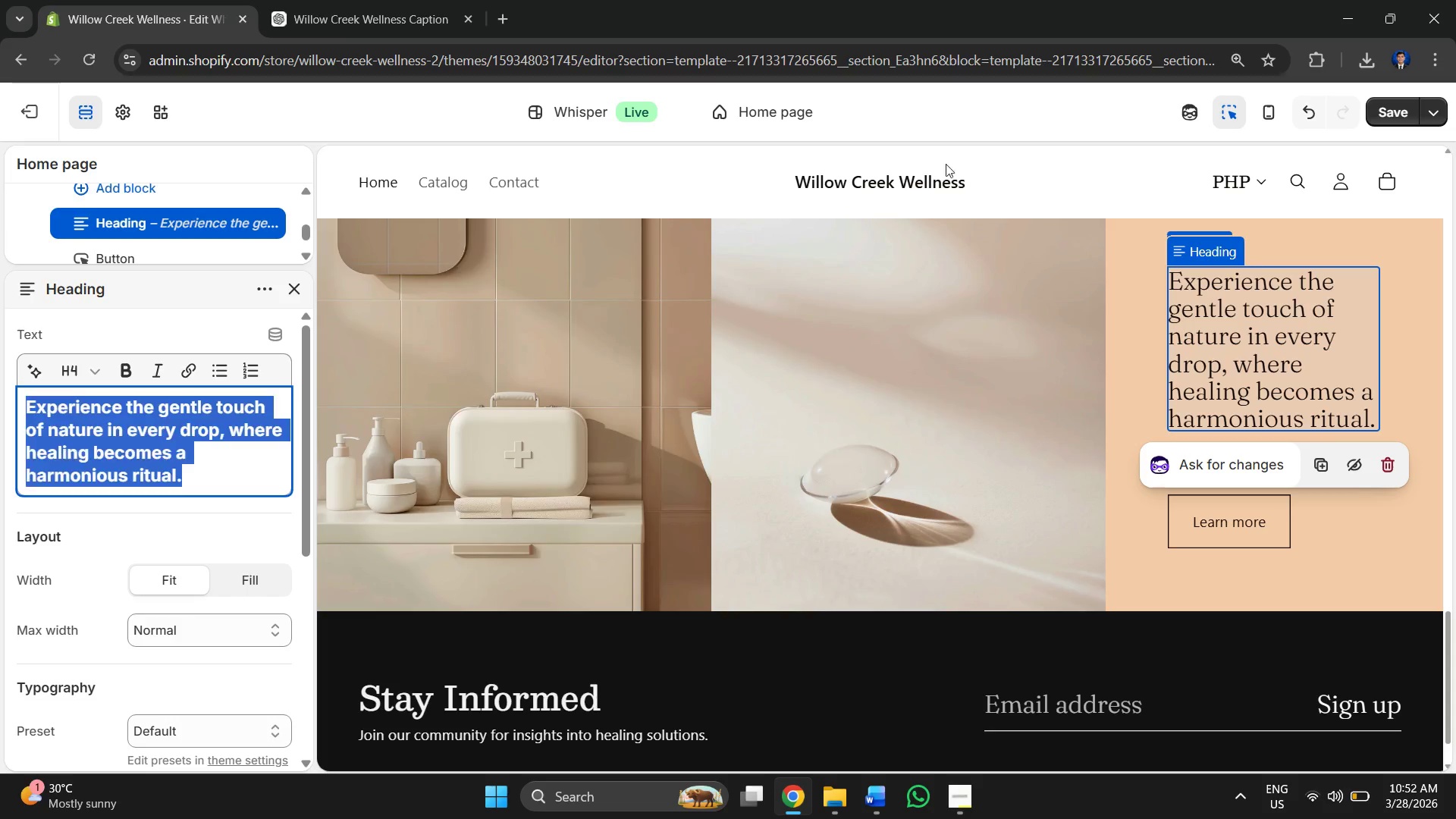 
key(Control+V)
 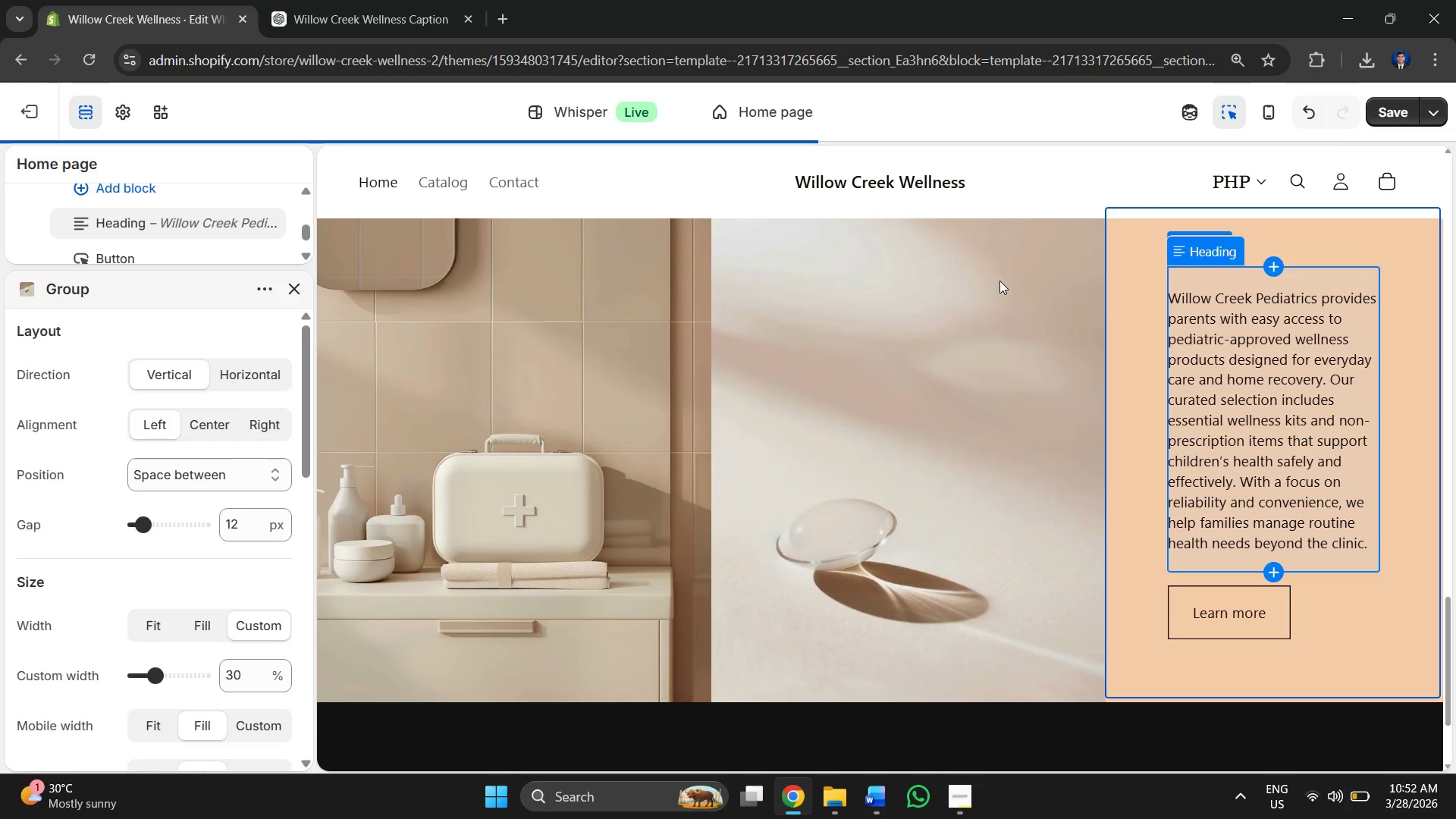 
scroll: coordinate [739, 352], scroll_direction: down, amount: 2.0
 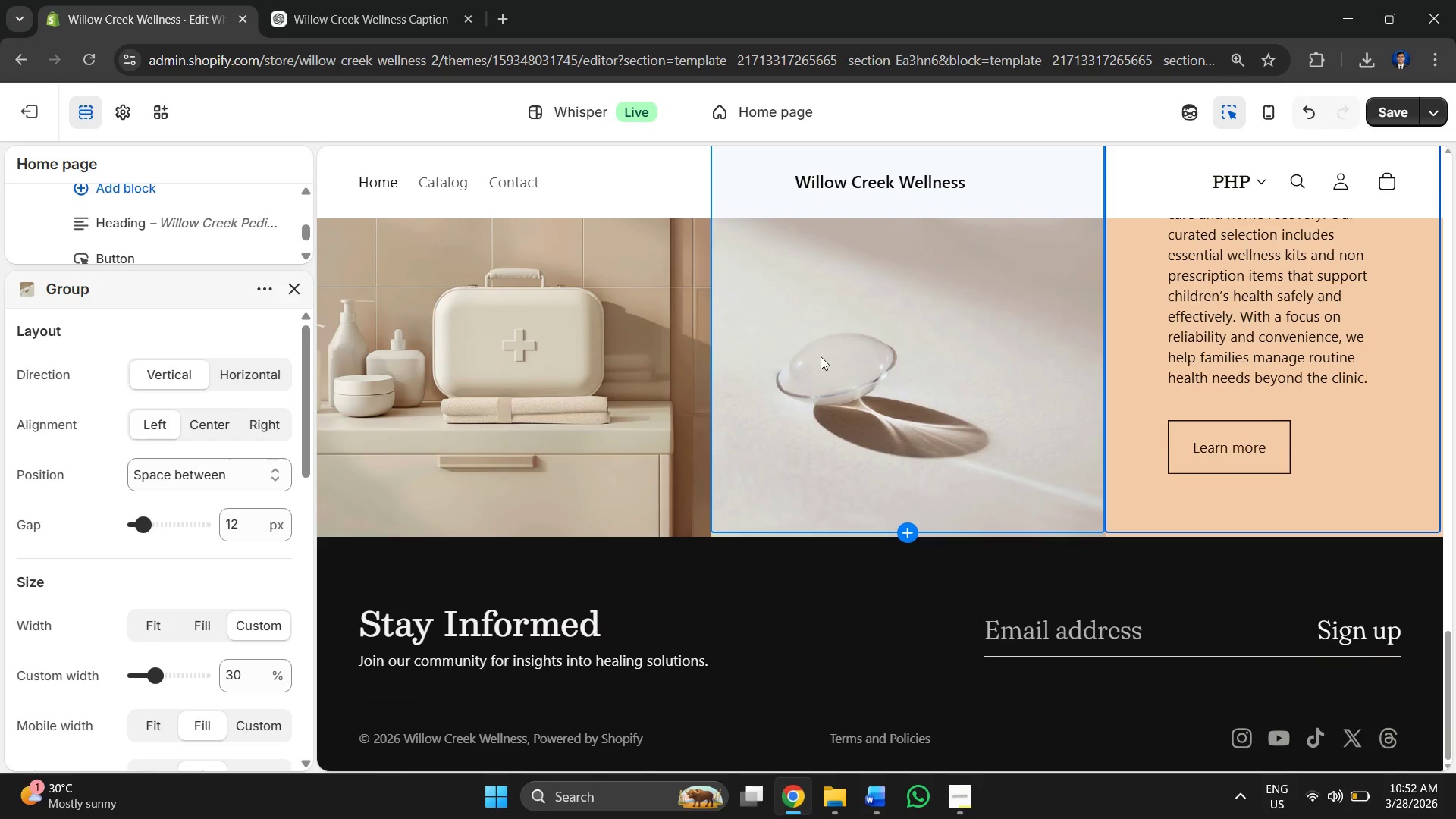 
scroll: coordinate [821, 356], scroll_direction: up, amount: 3.0
 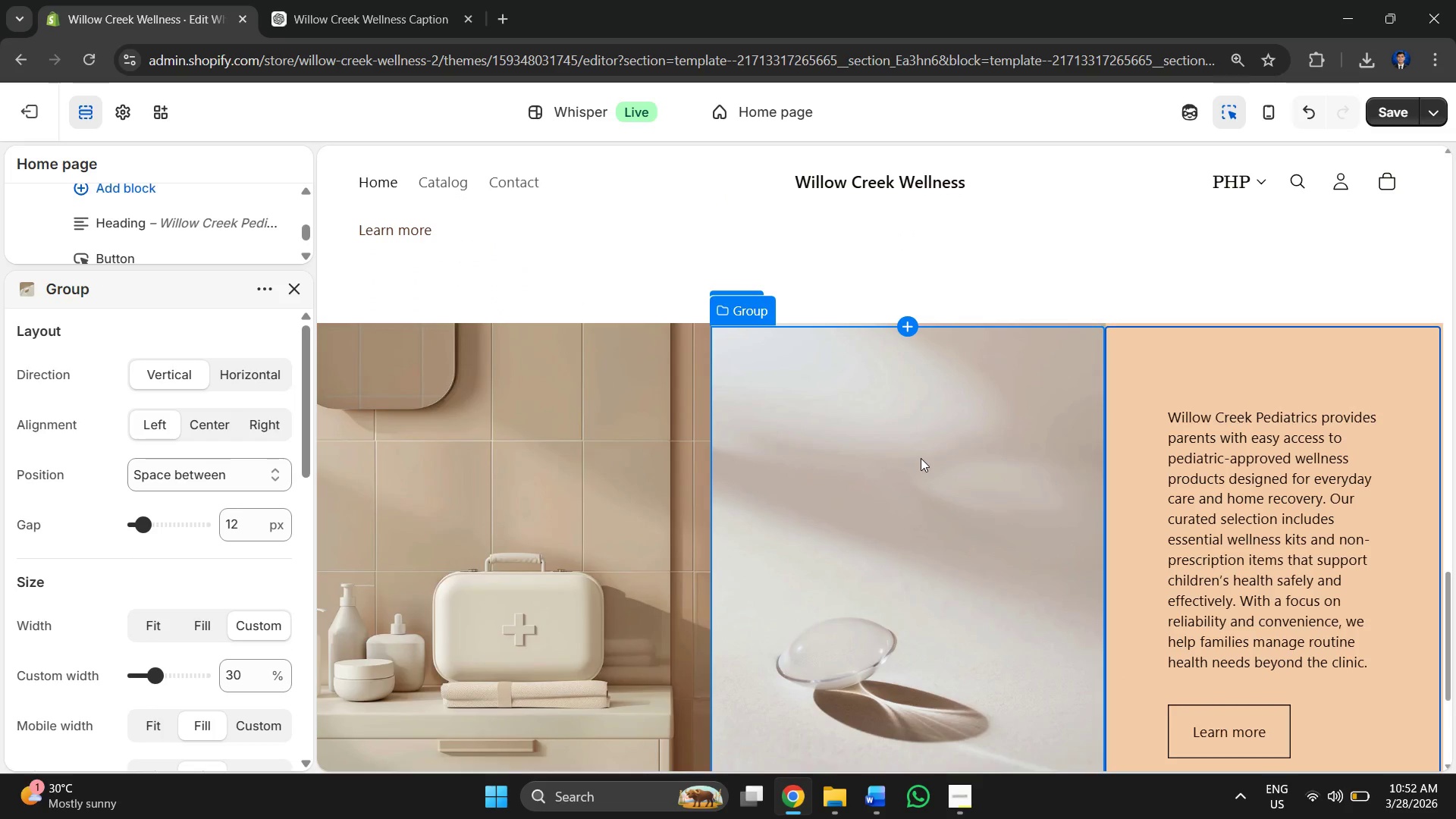 
left_click([921, 458])
 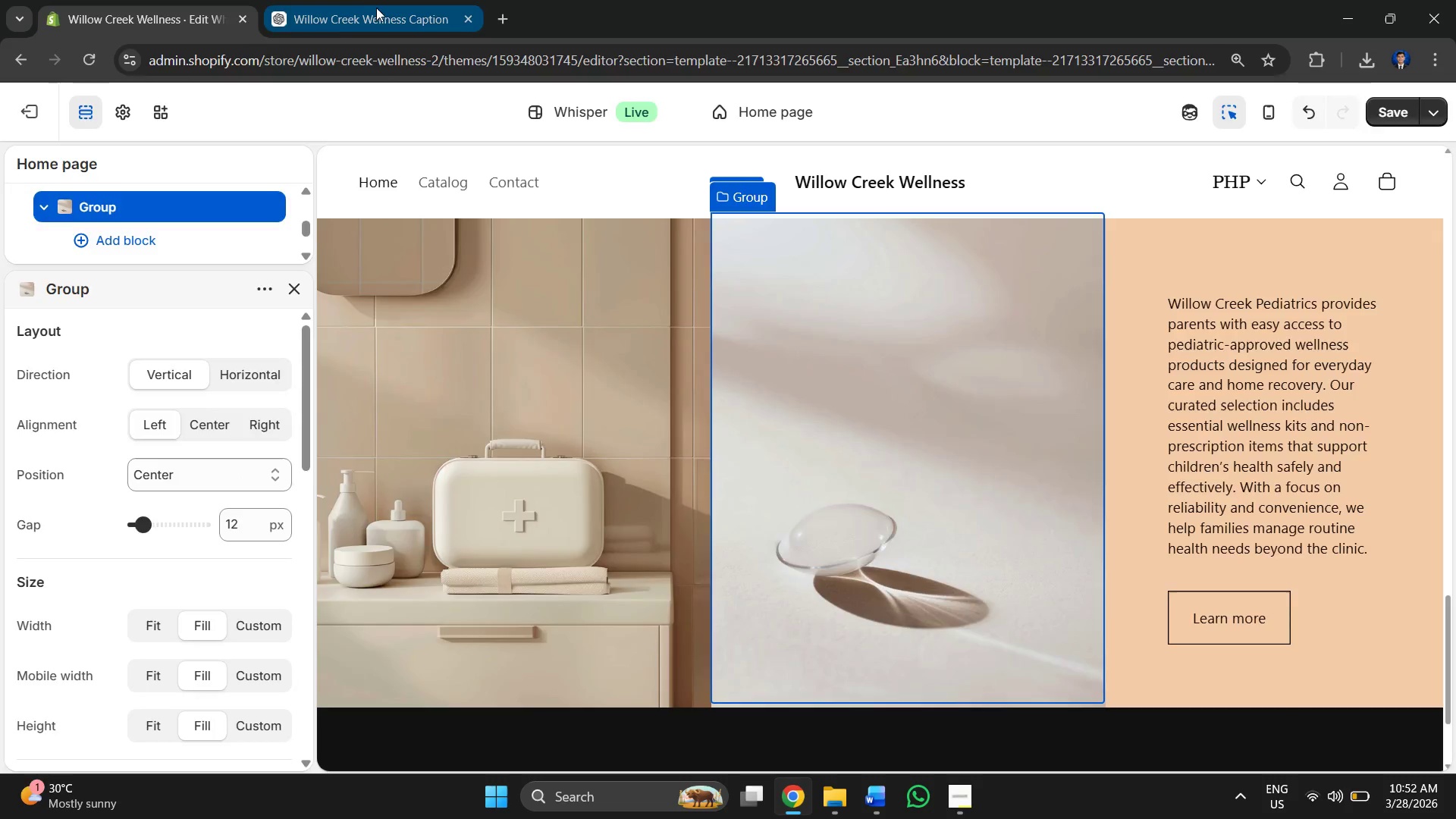 
double_click([494, 20])
 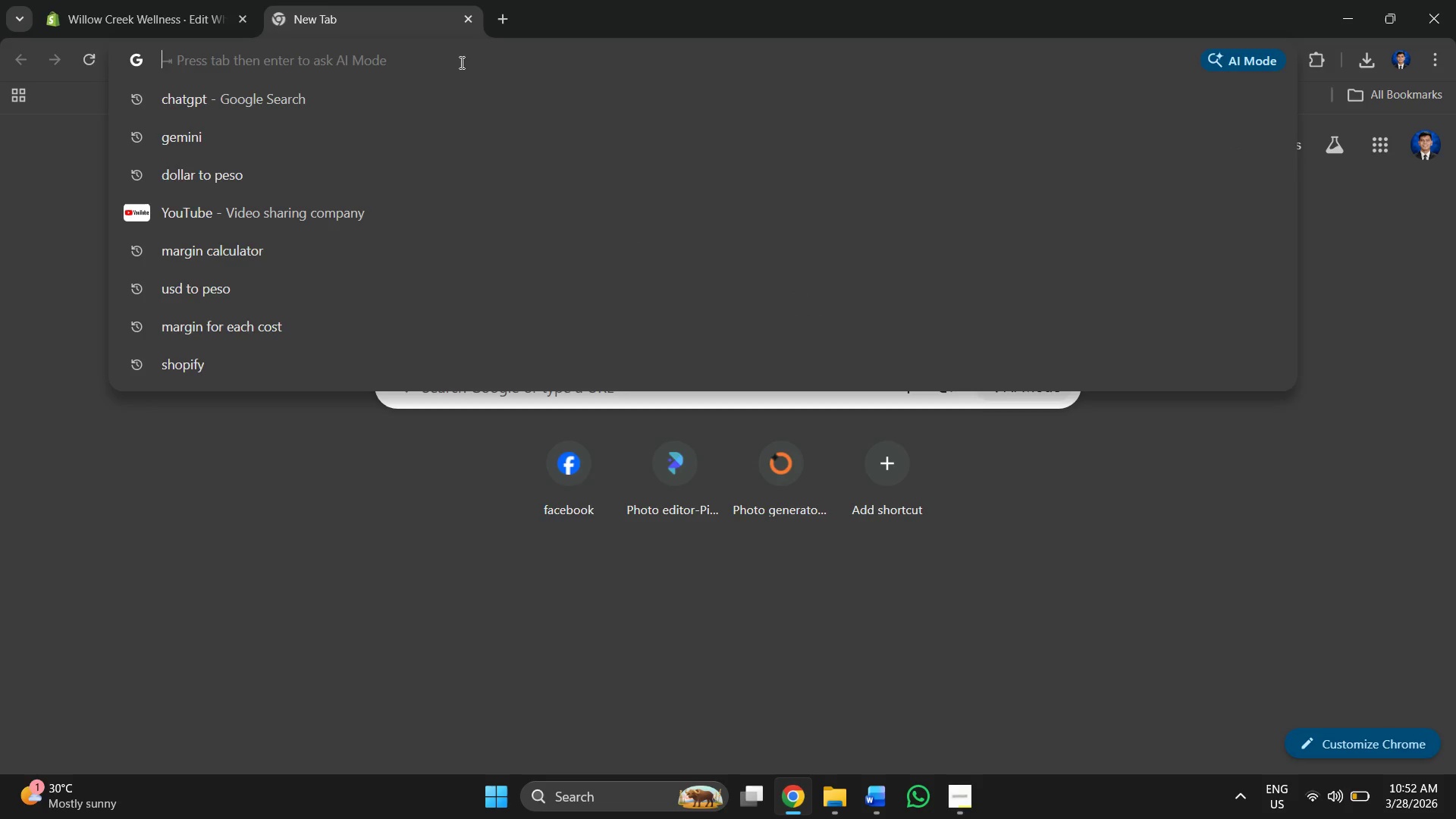 
type(gemini )
 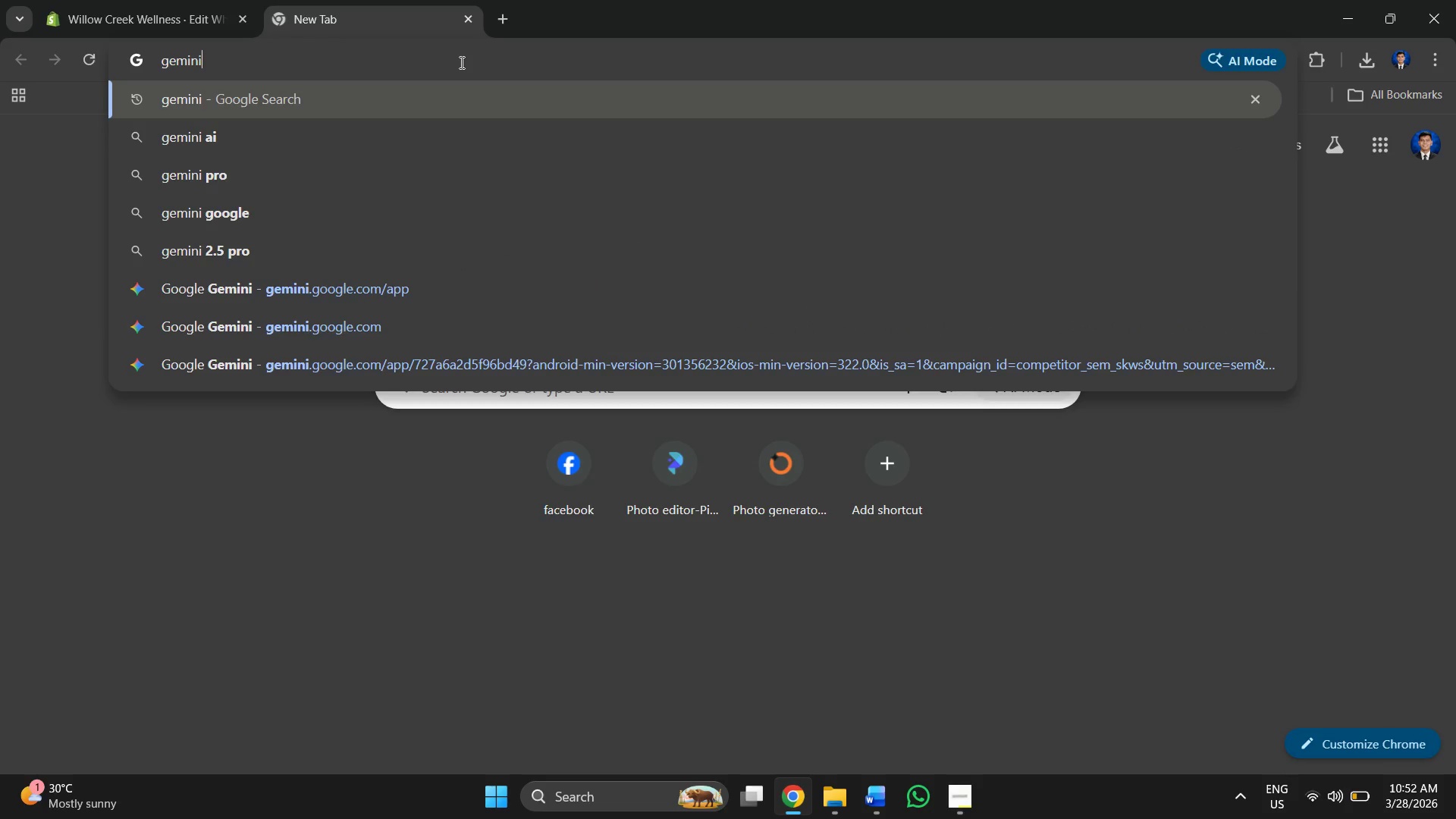 
key(Enter)
 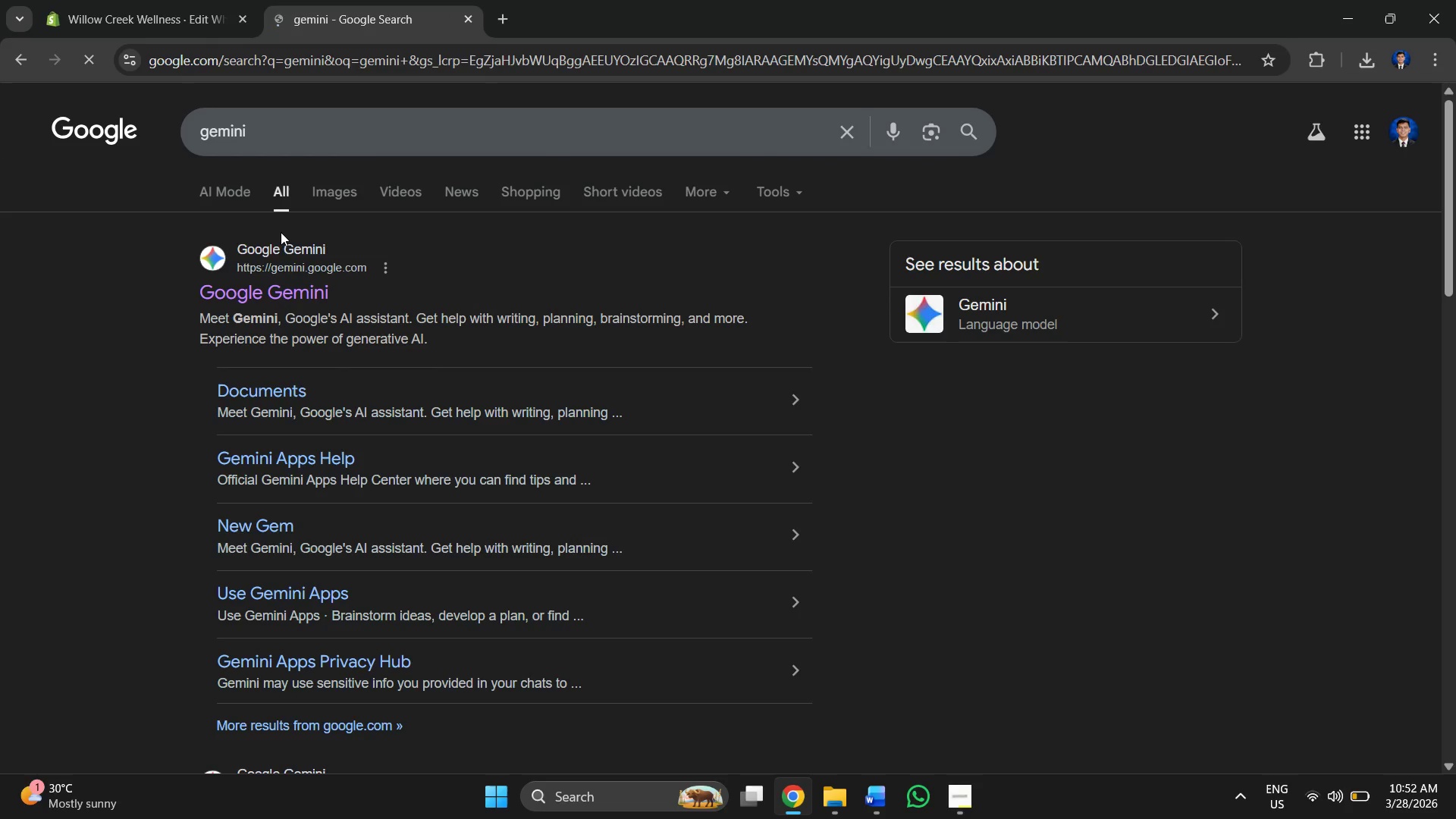 
left_click([263, 278])
 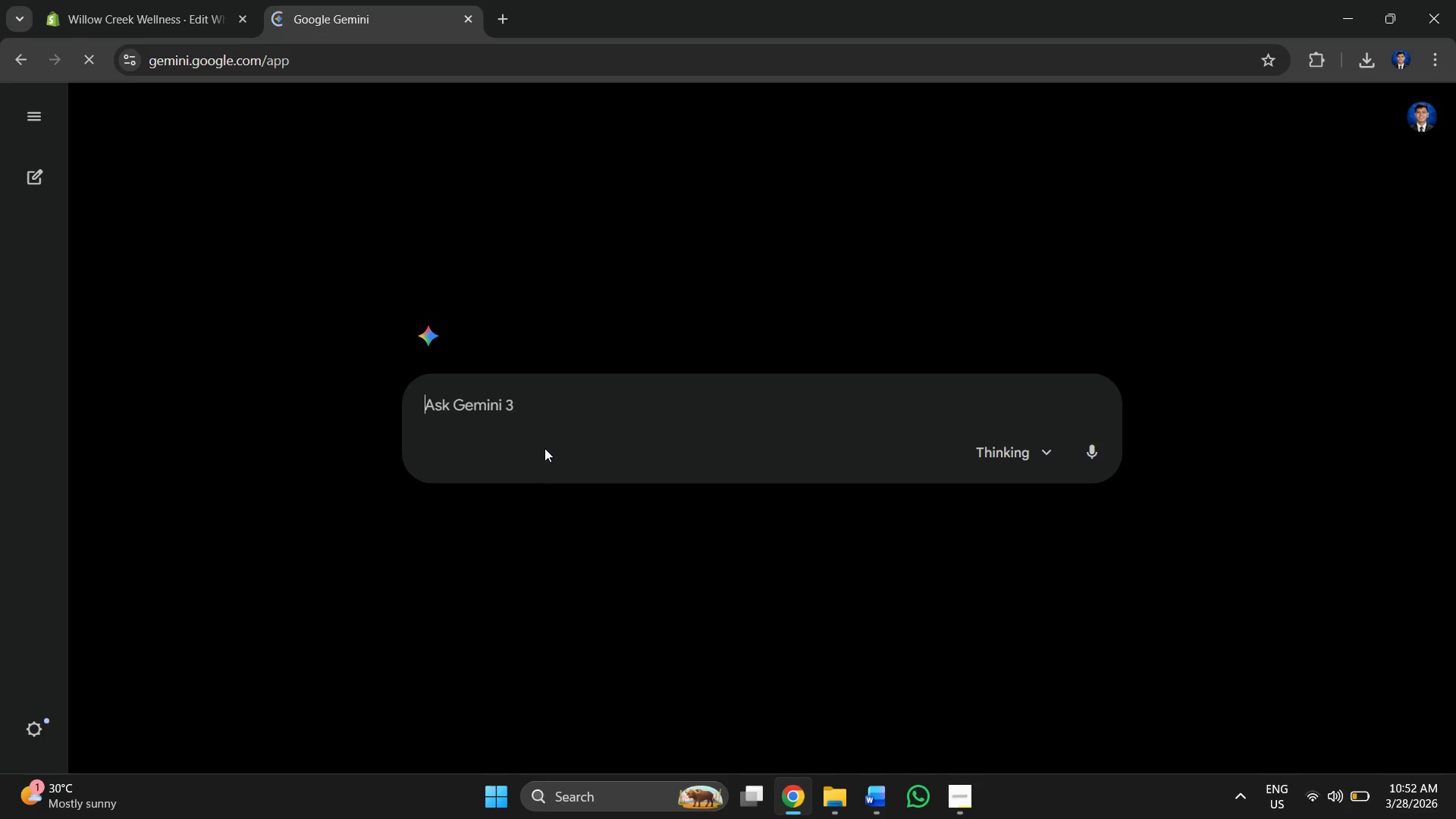 
left_click([510, 394])
 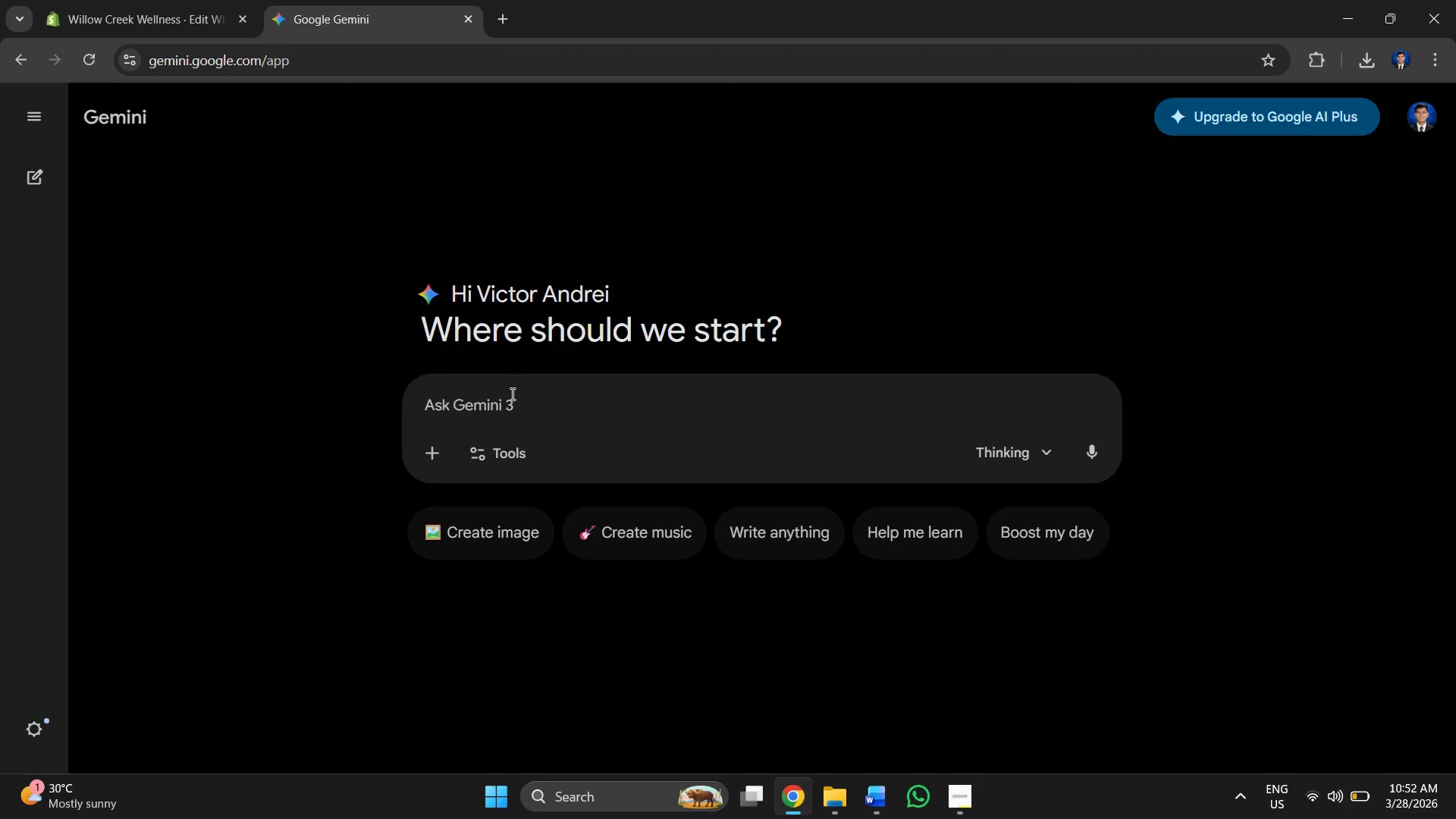 
type(h)
key(Backspace)
key(Backspace)
type(generate me a photo of a clinic )
 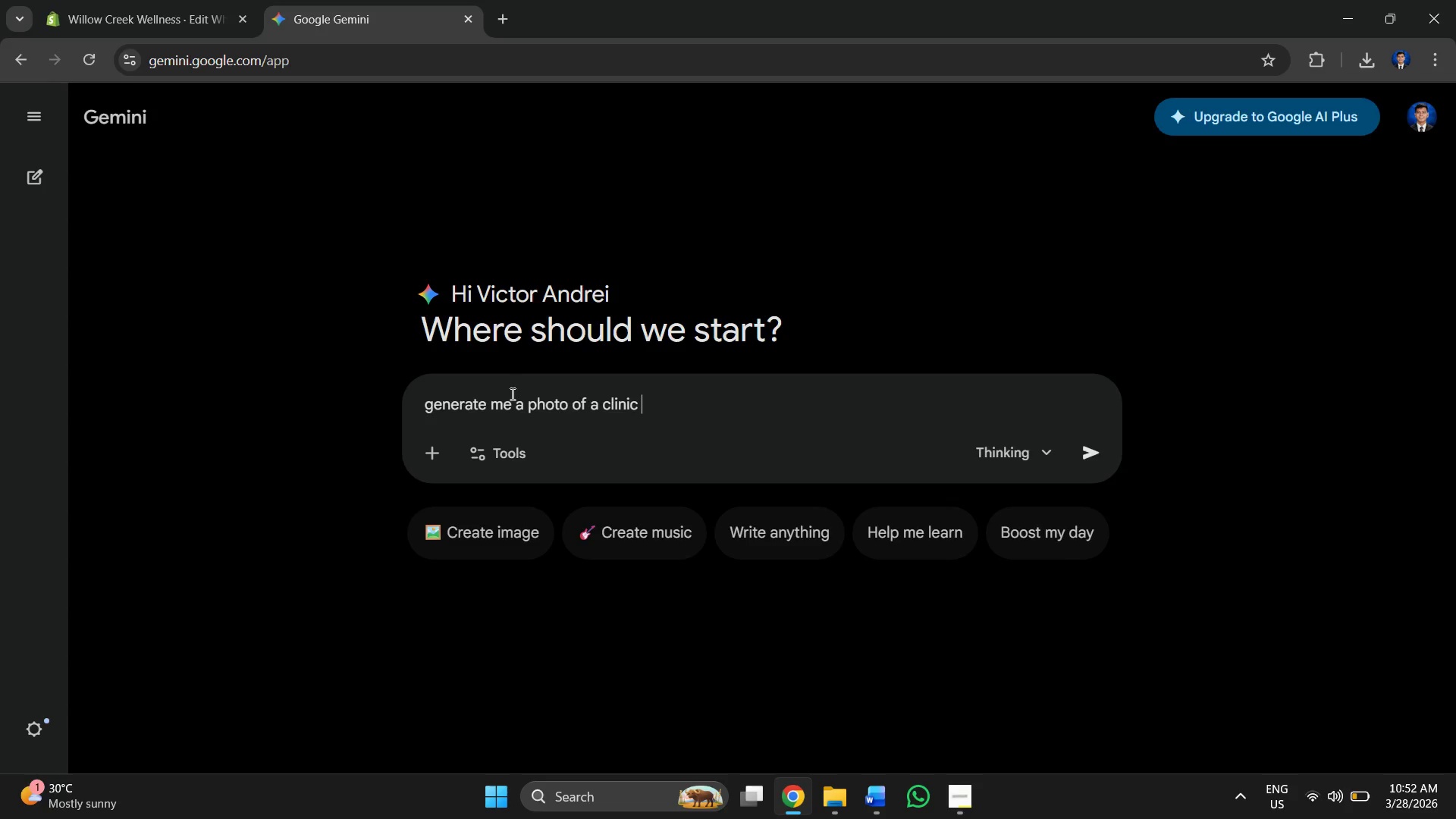 
key(Enter)
 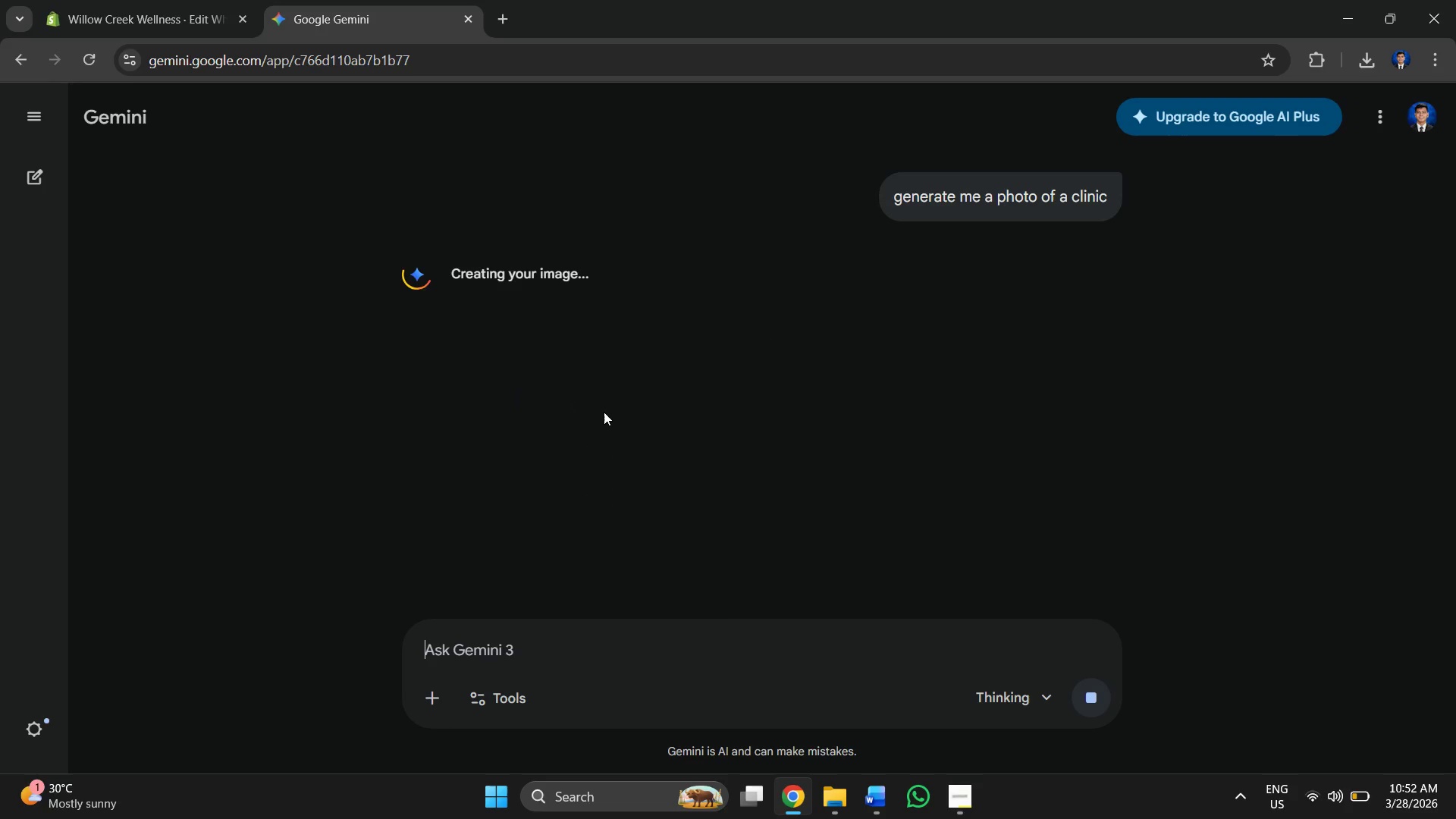 
type(pediatric clinic)
 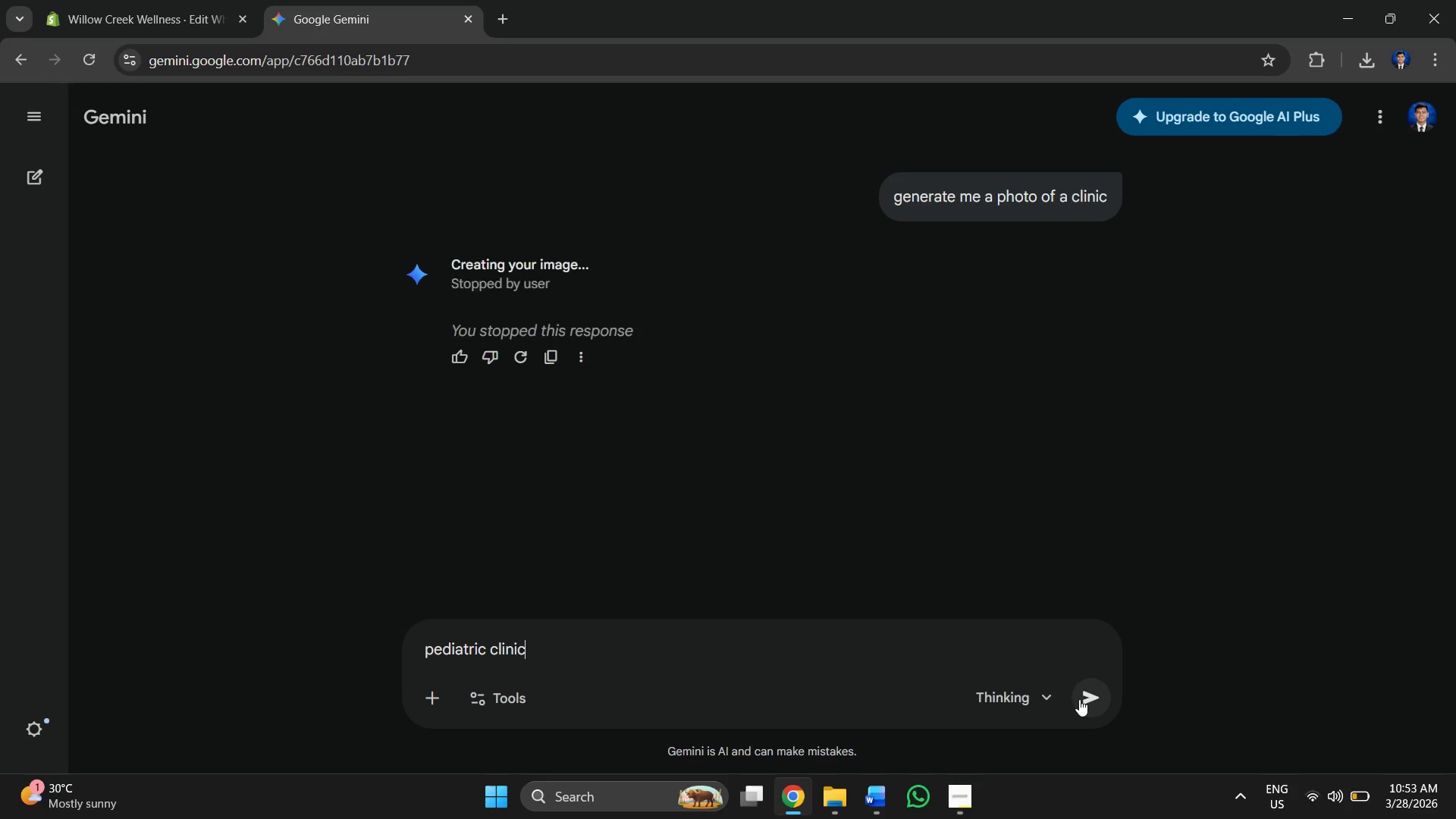 
left_click([1105, 690])
 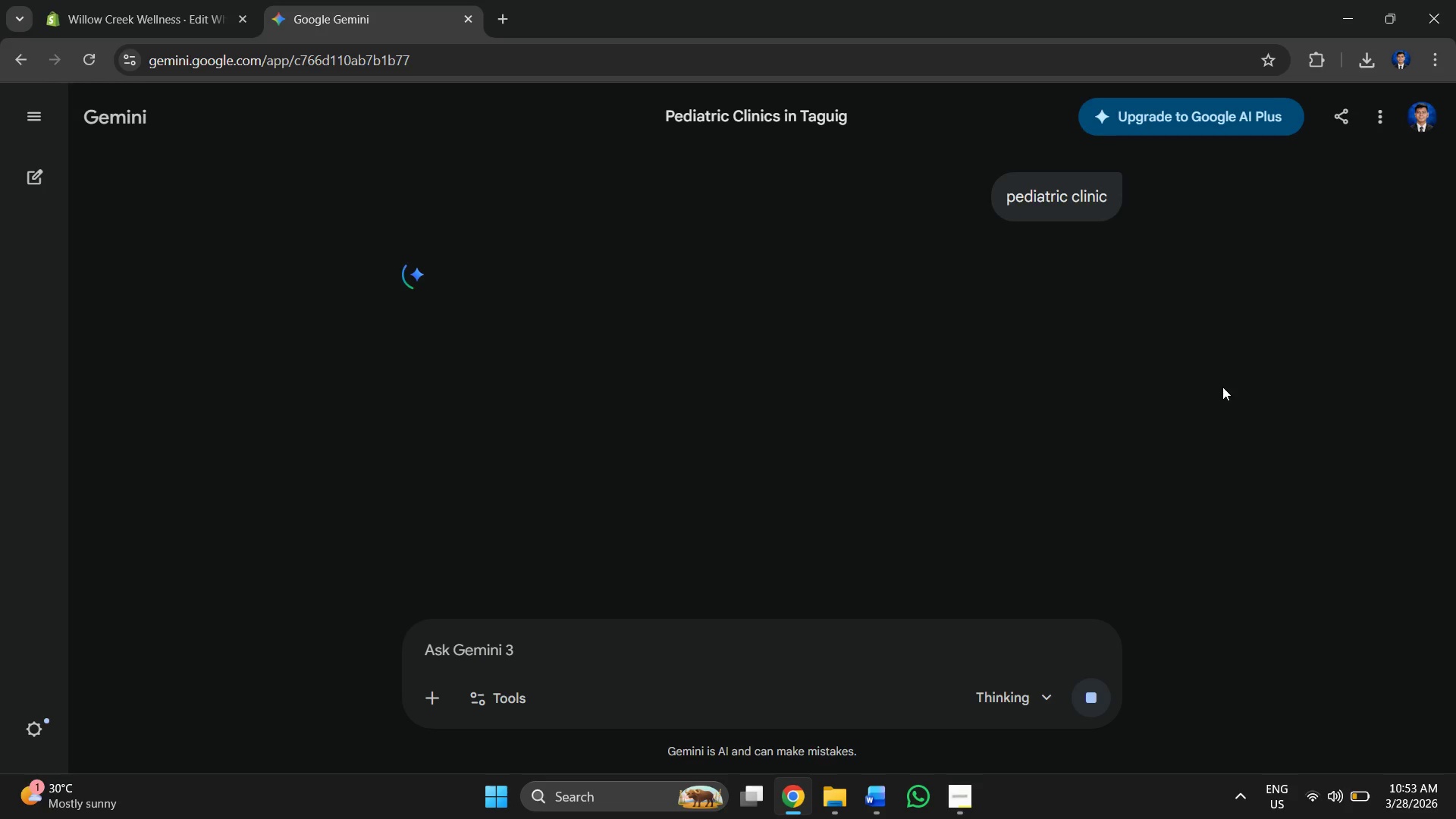 
wait(37.81)
 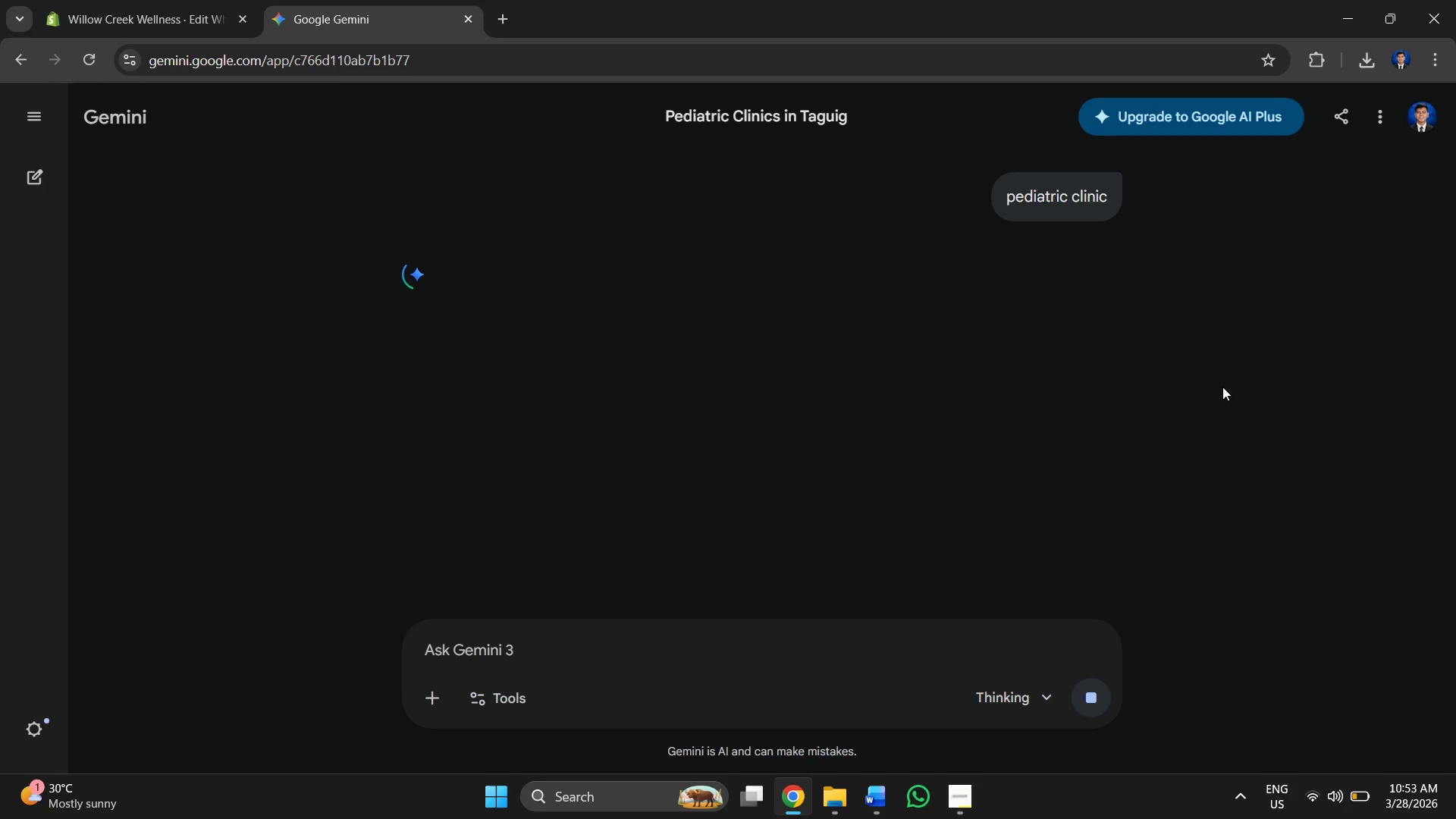 
mouse_move([1341, 786])
 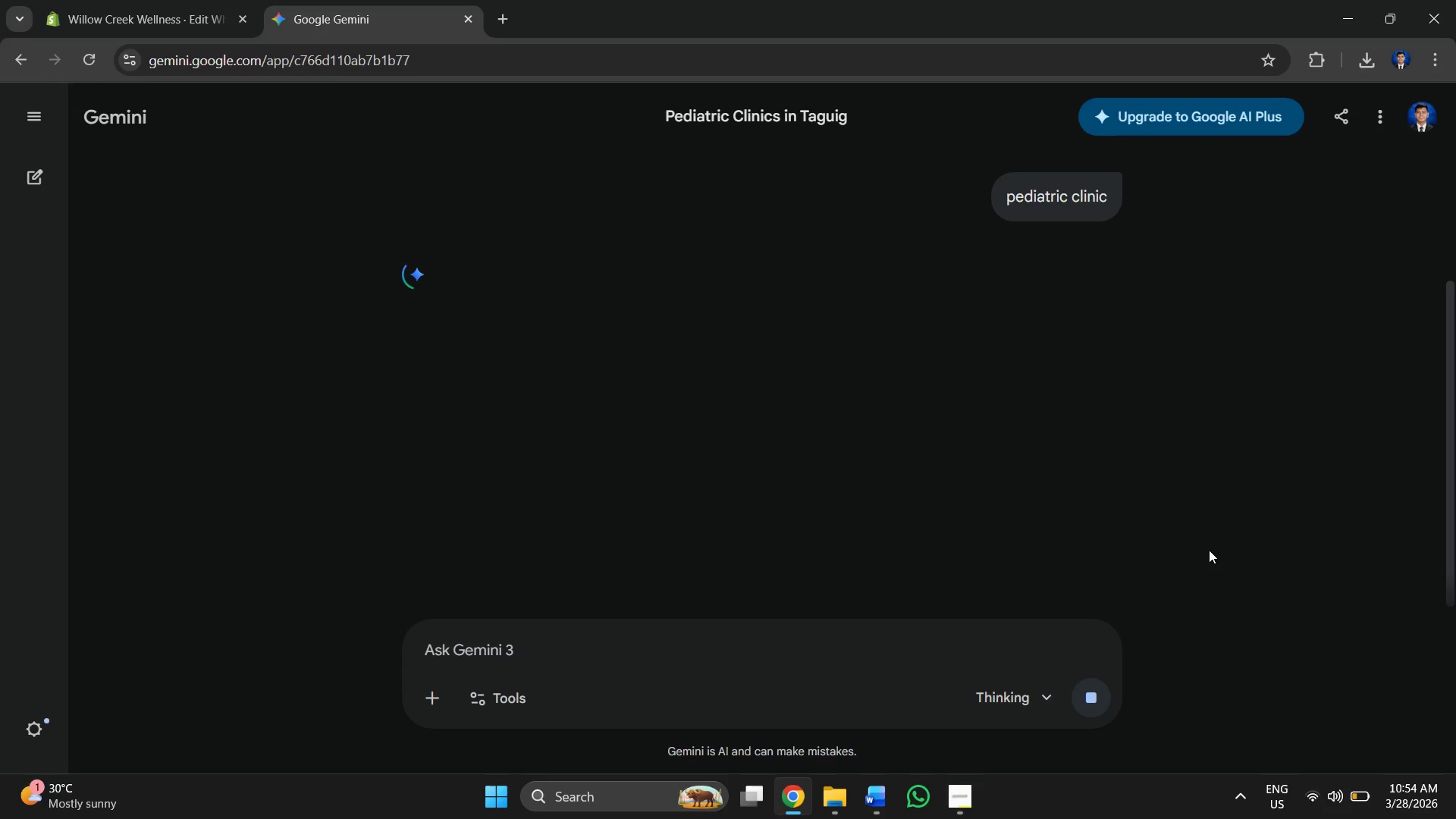 
wait(33.04)
 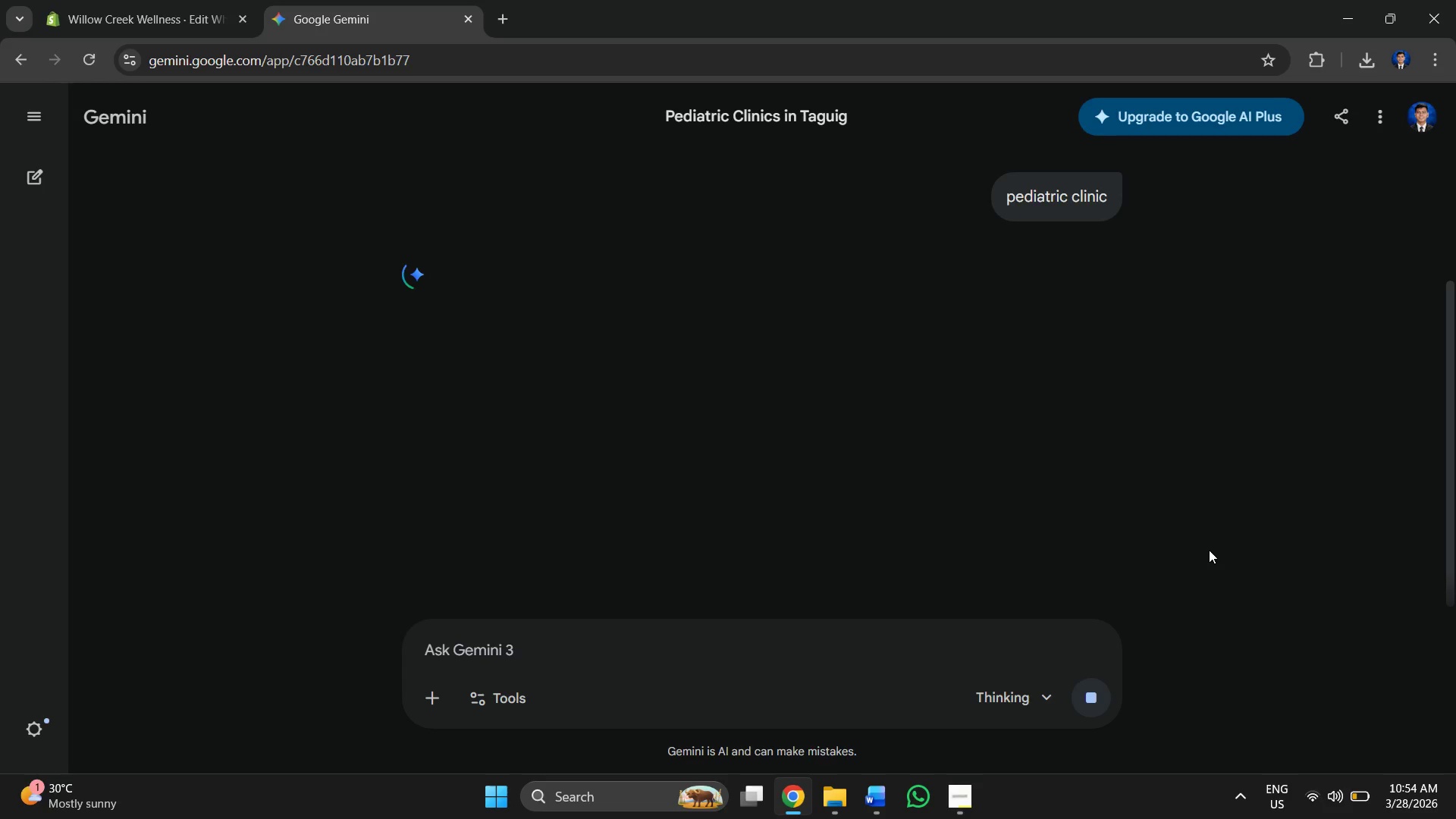 
scroll: coordinate [945, 478], scroll_direction: up, amount: 5.0
 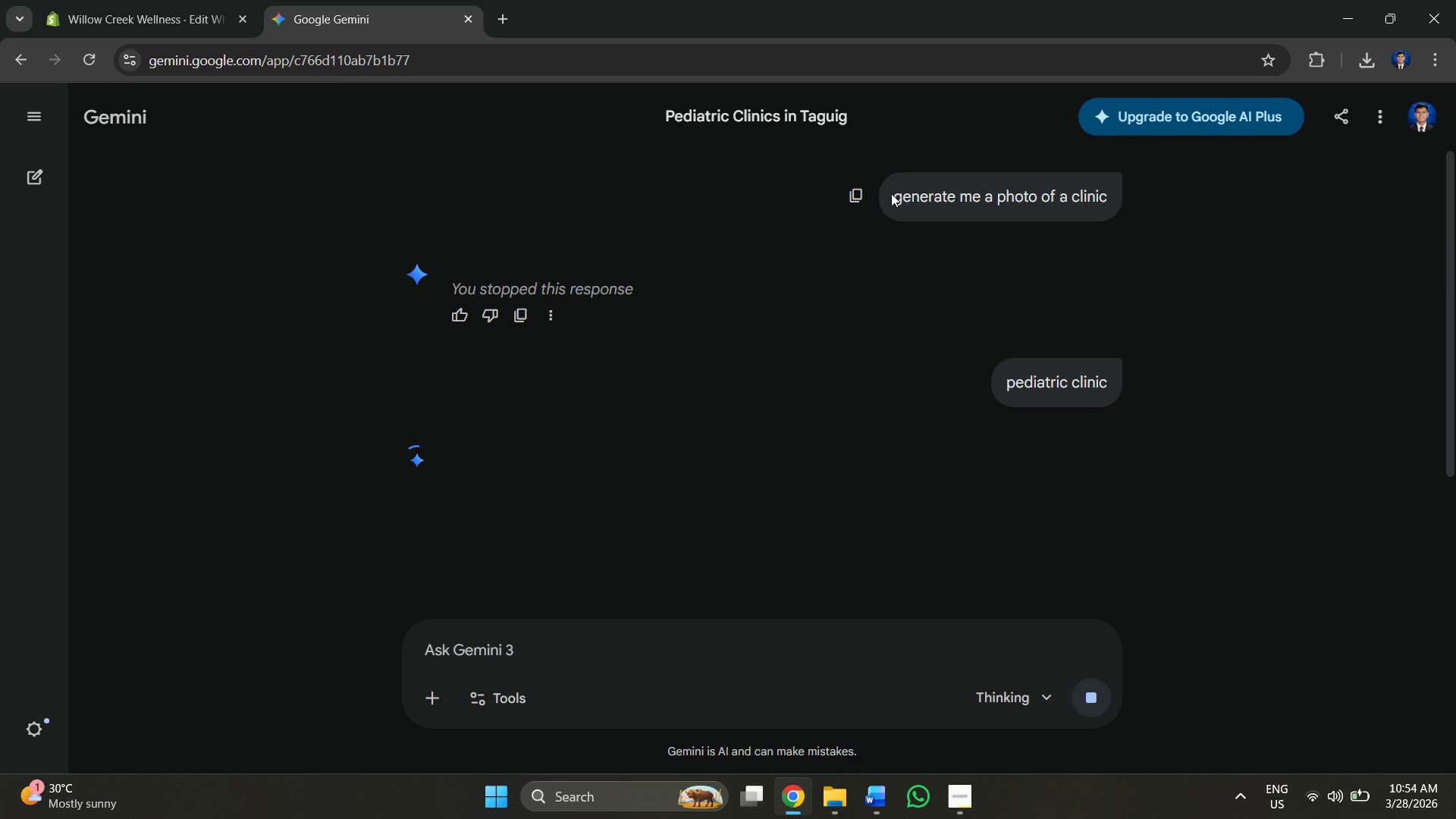 
left_click_drag(start_coordinate=[890, 193], to_coordinate=[1068, 199])
 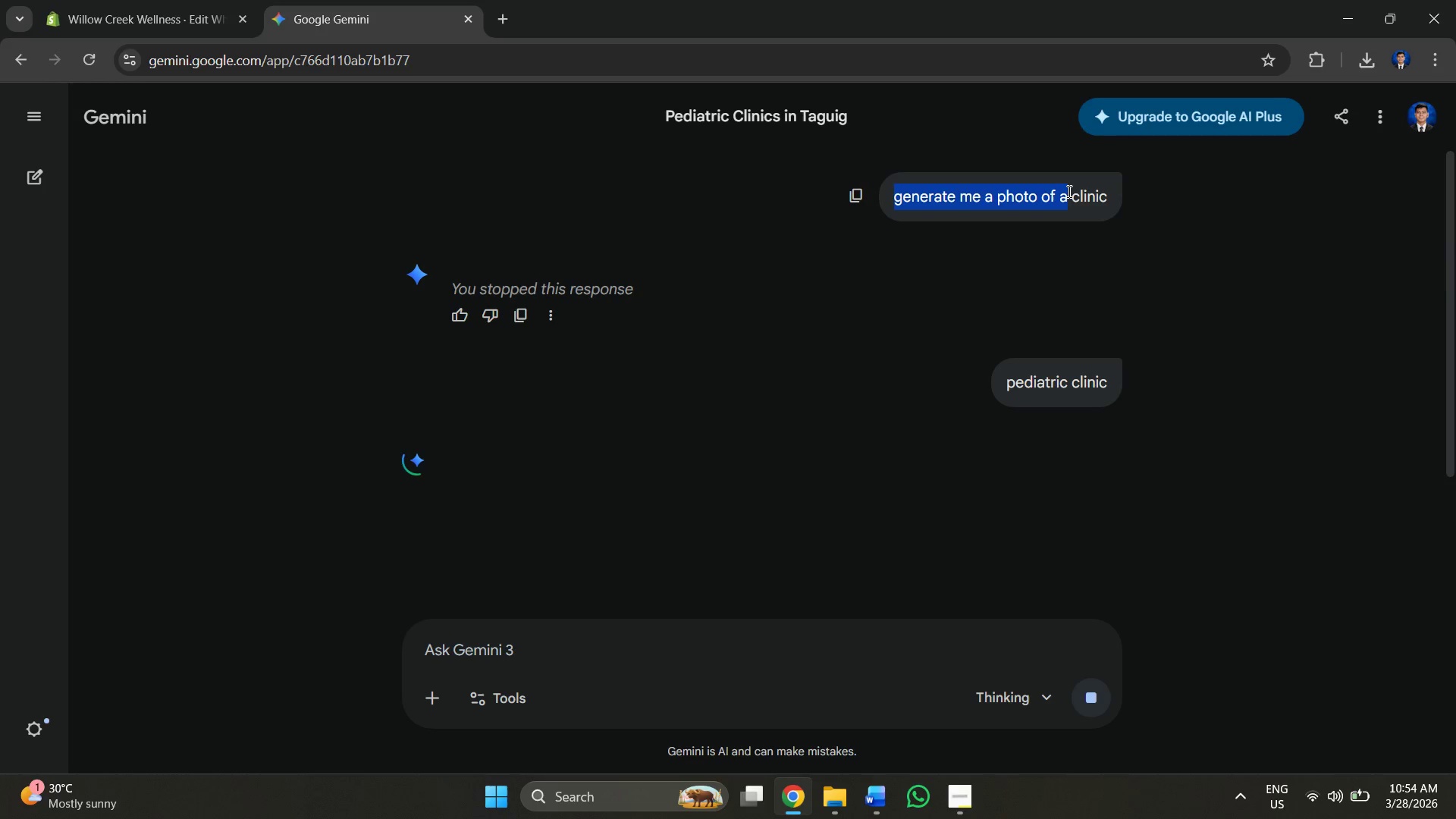 
key(Control+C)
 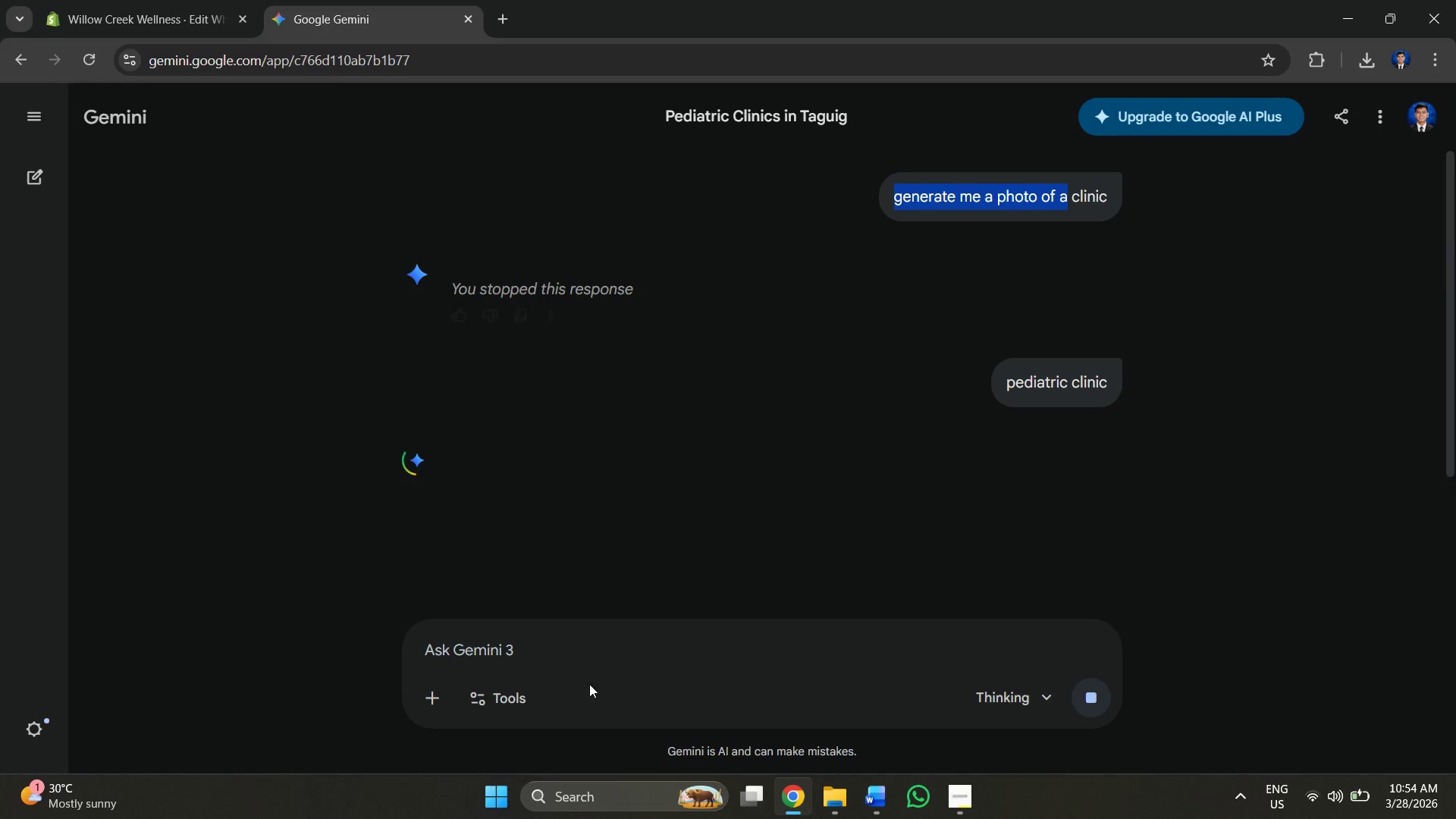 
left_click([538, 658])
 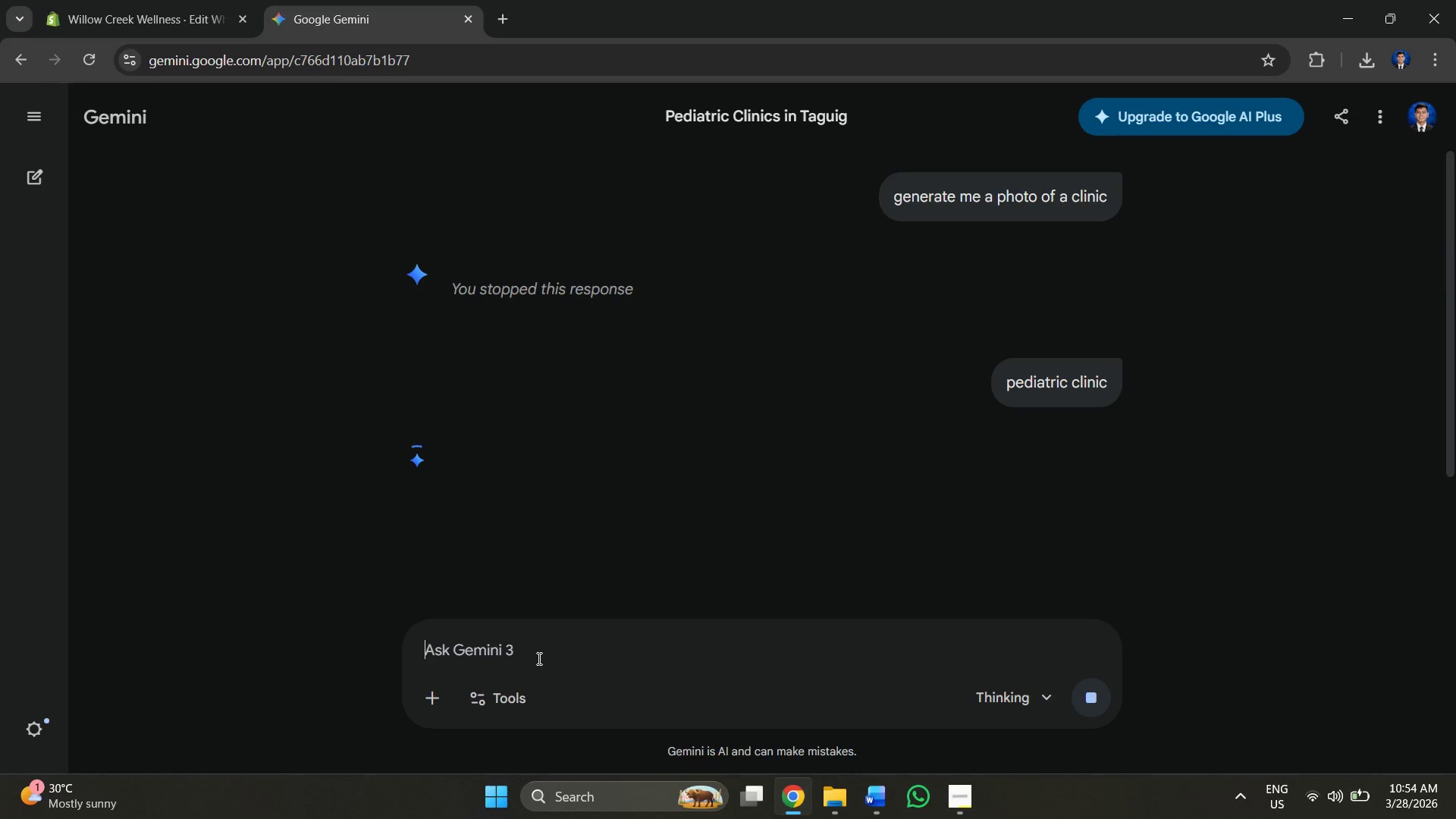 
key(Control+V)
 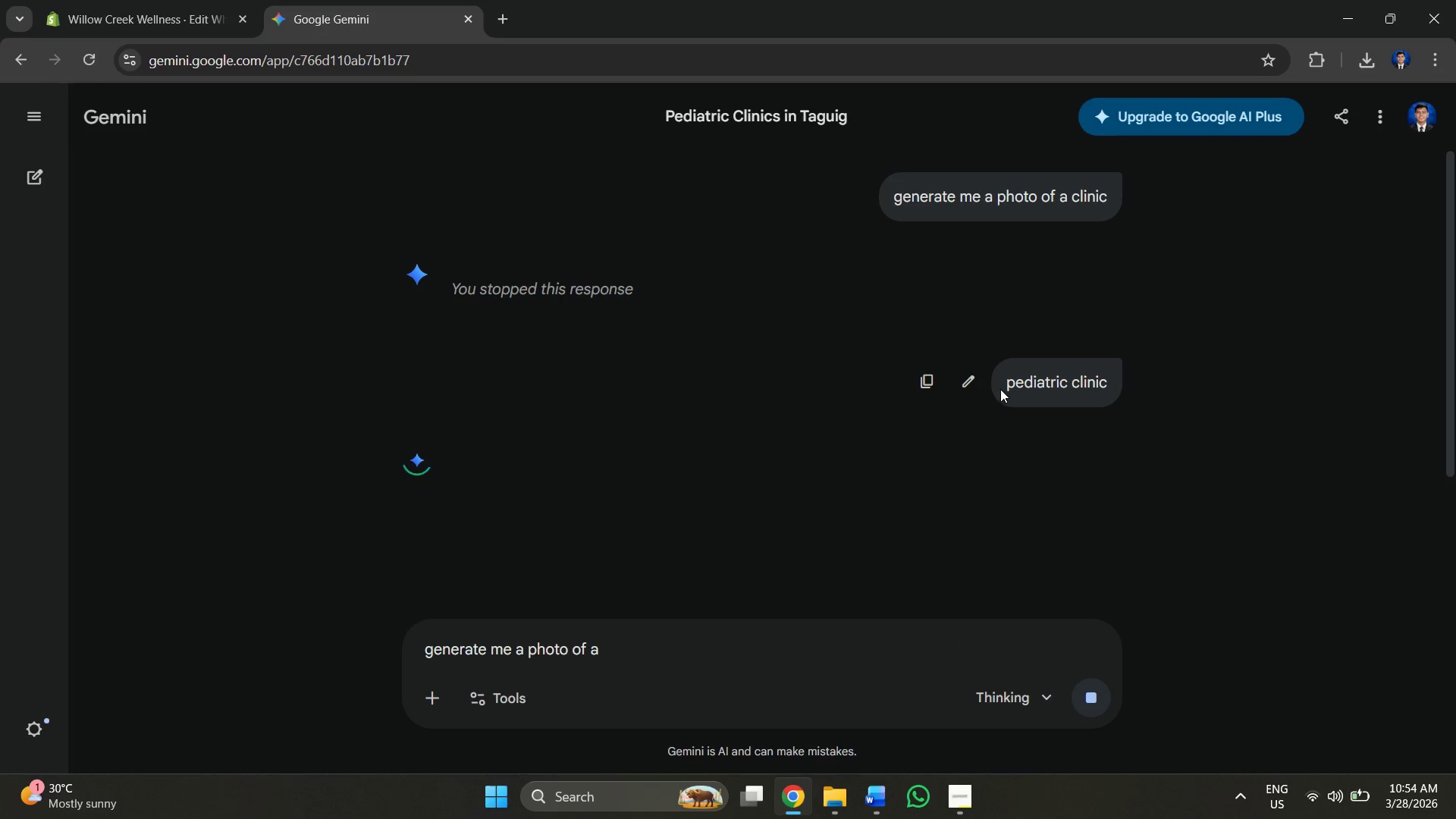 
left_click_drag(start_coordinate=[1001, 381], to_coordinate=[1119, 383])
 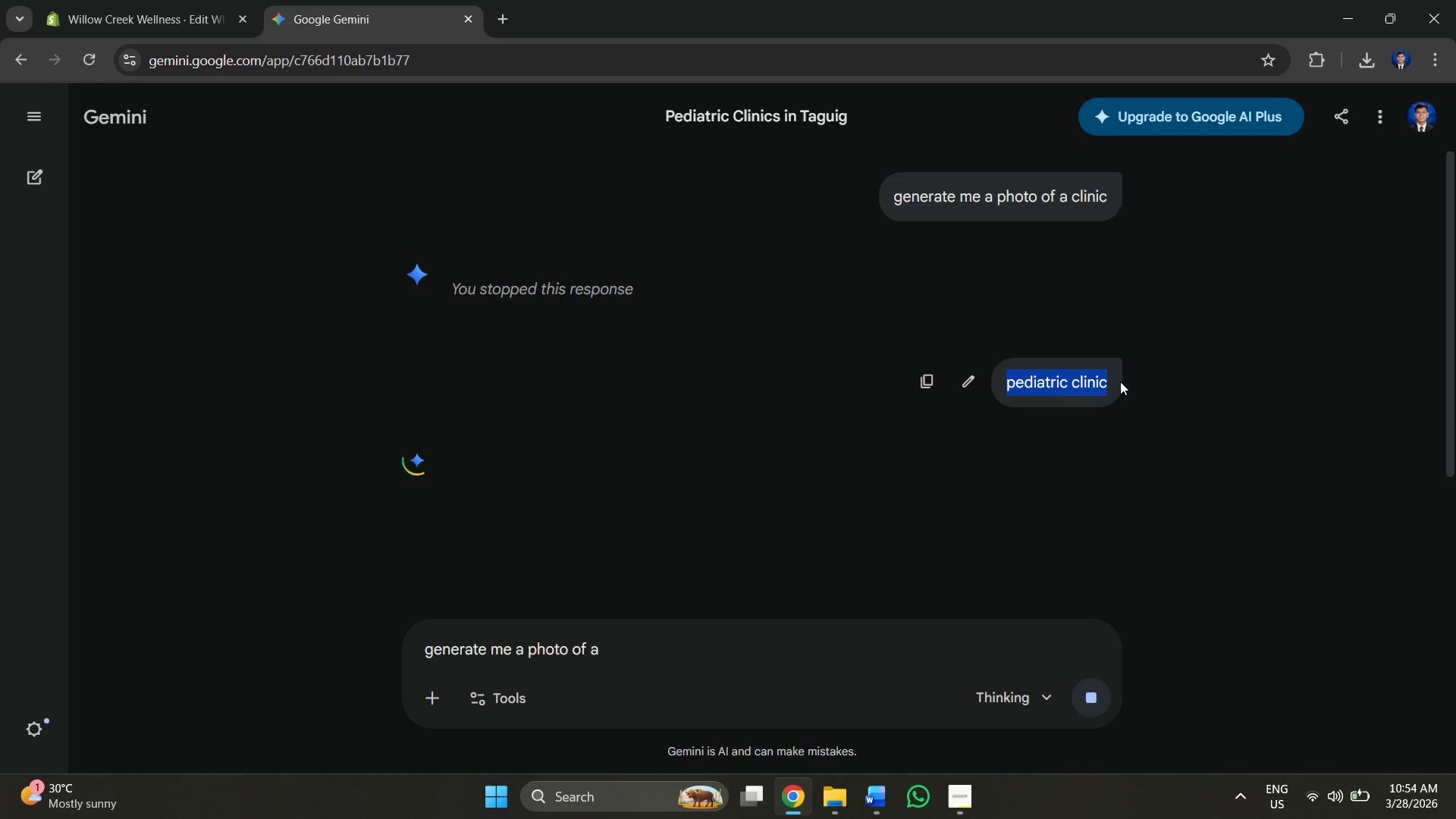 
key(Control+C)
 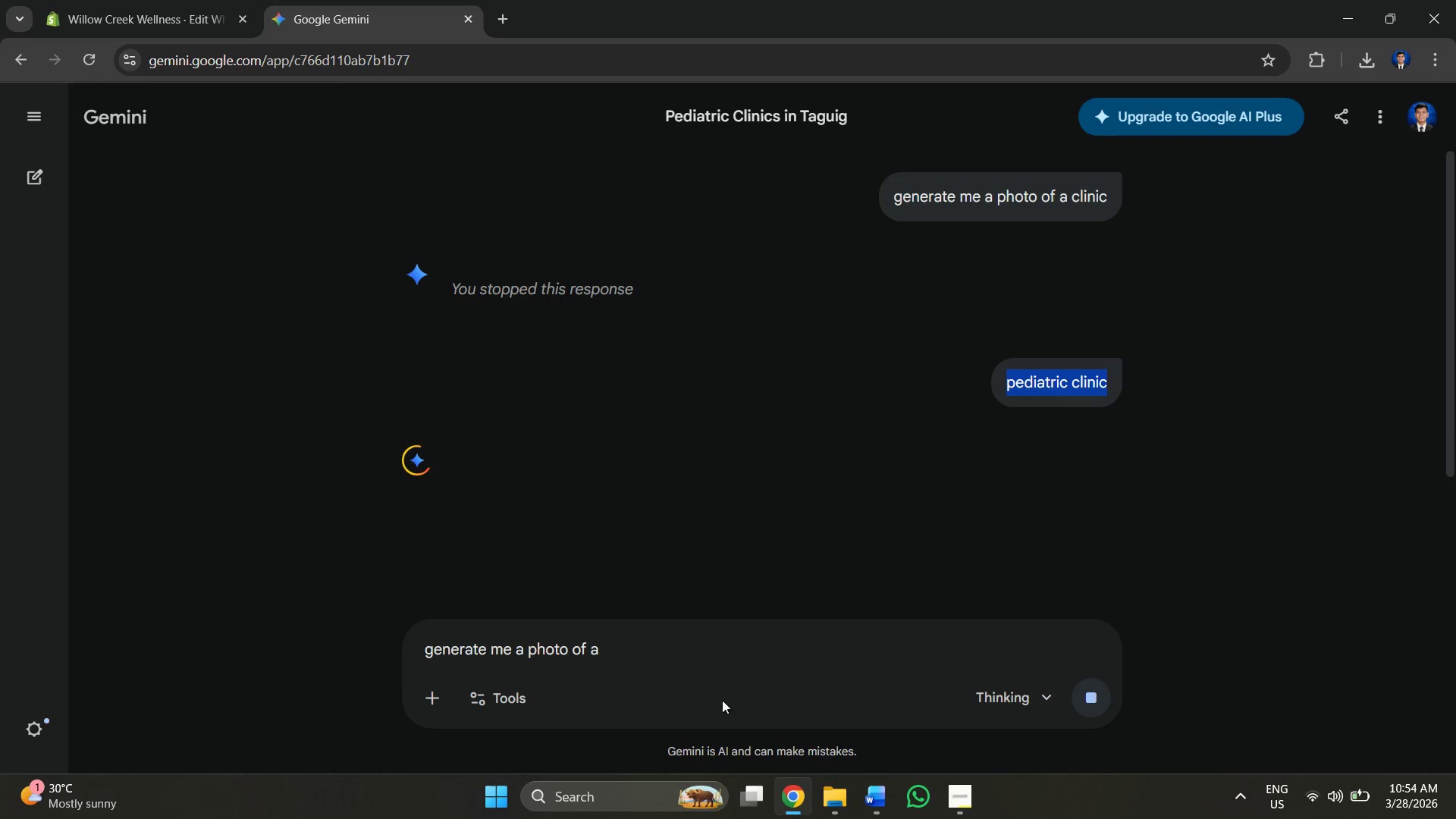 
left_click([684, 653])
 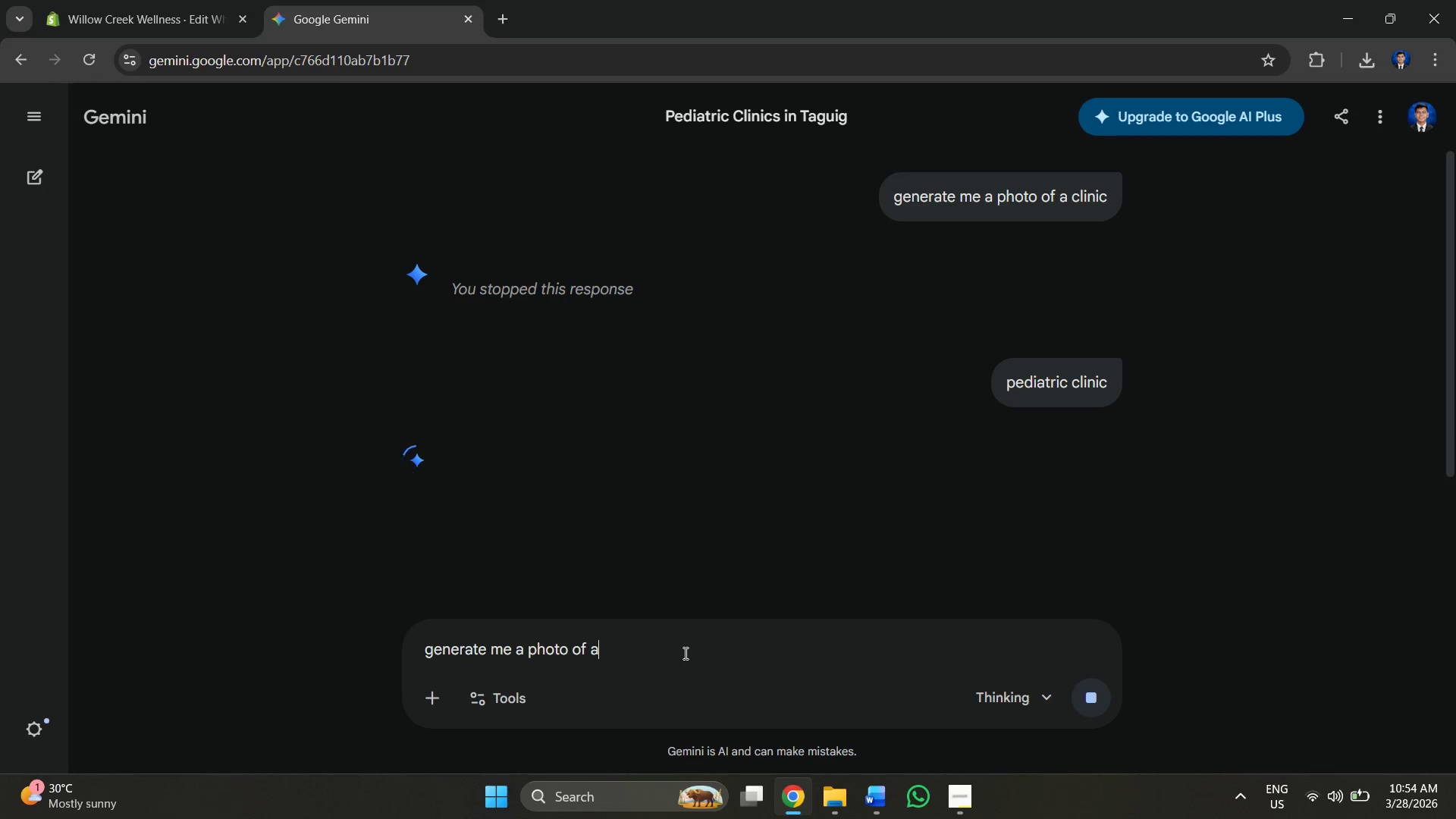 
hold_key(key=ControlLeft, duration=0.33)
 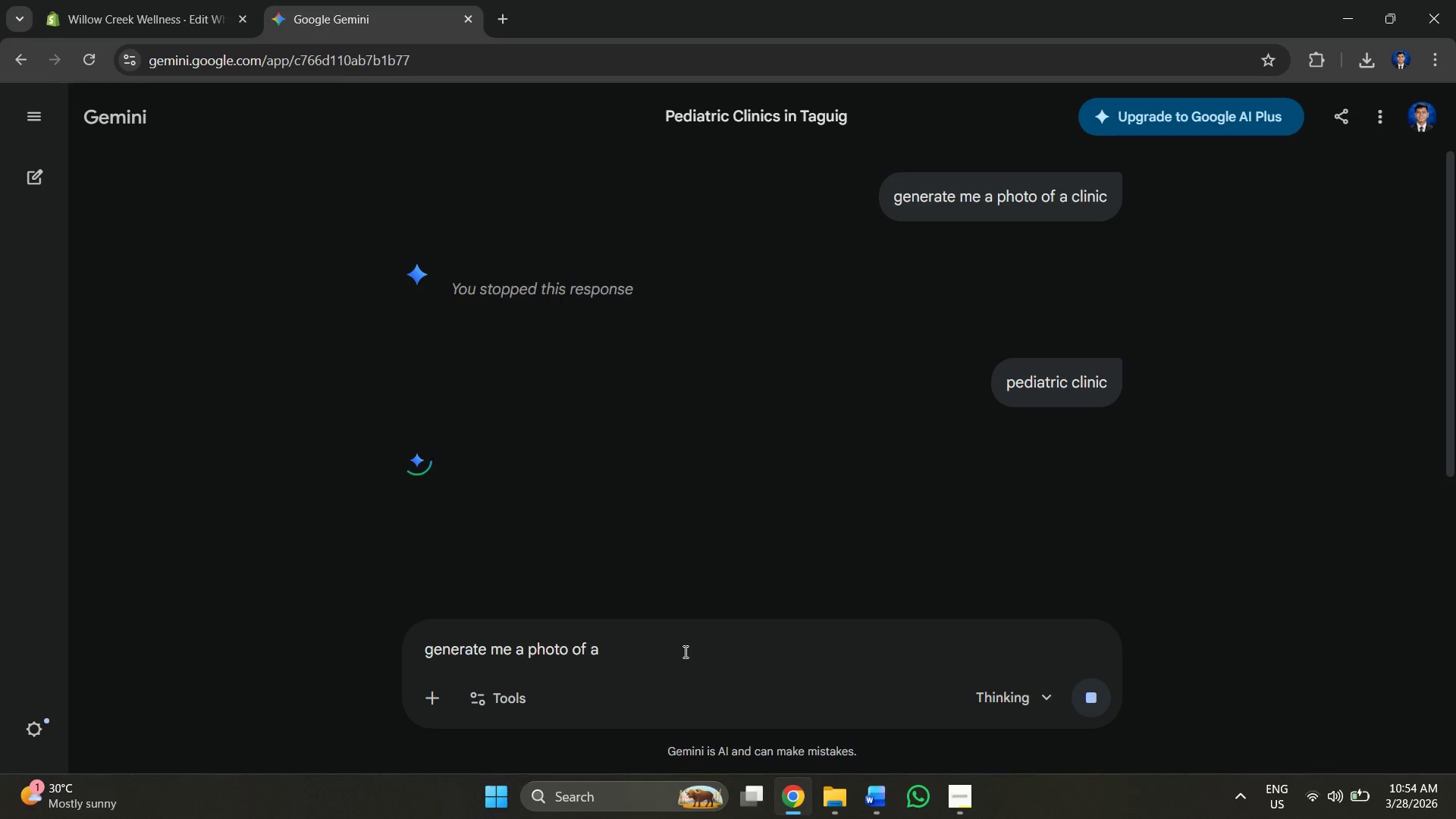 
key(Space)
 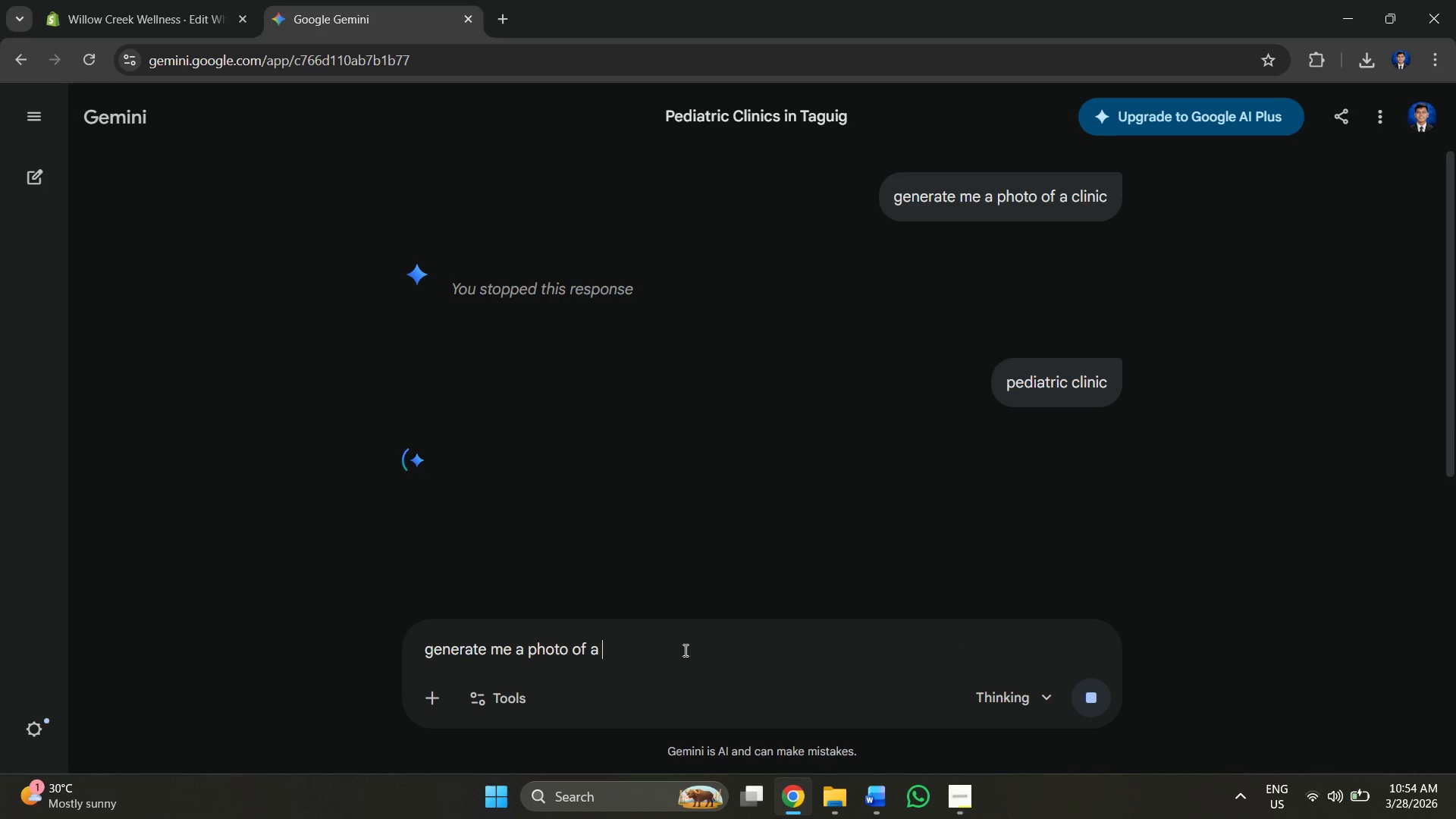 
key(Control+V)
 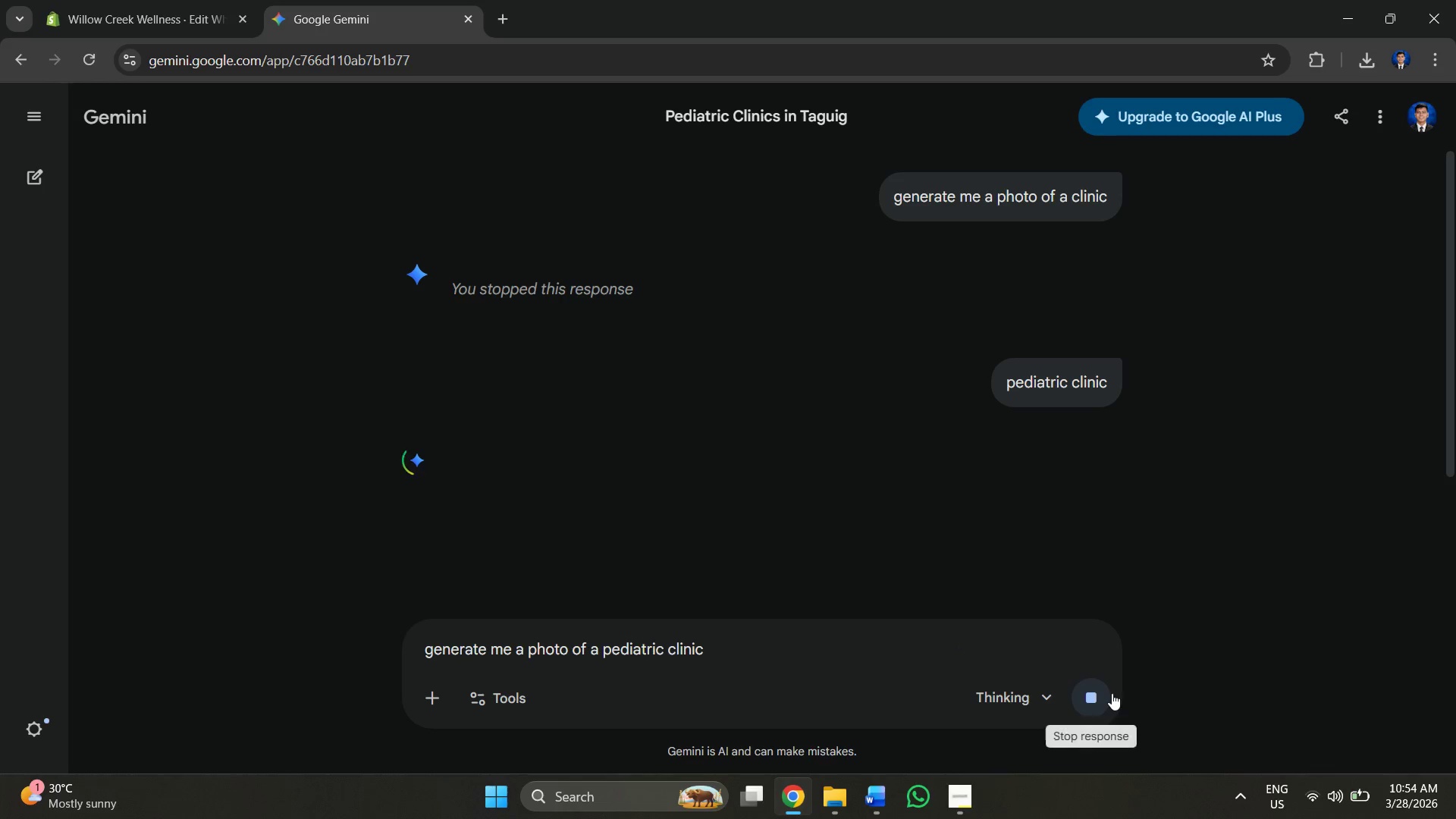 
left_click([1100, 693])
 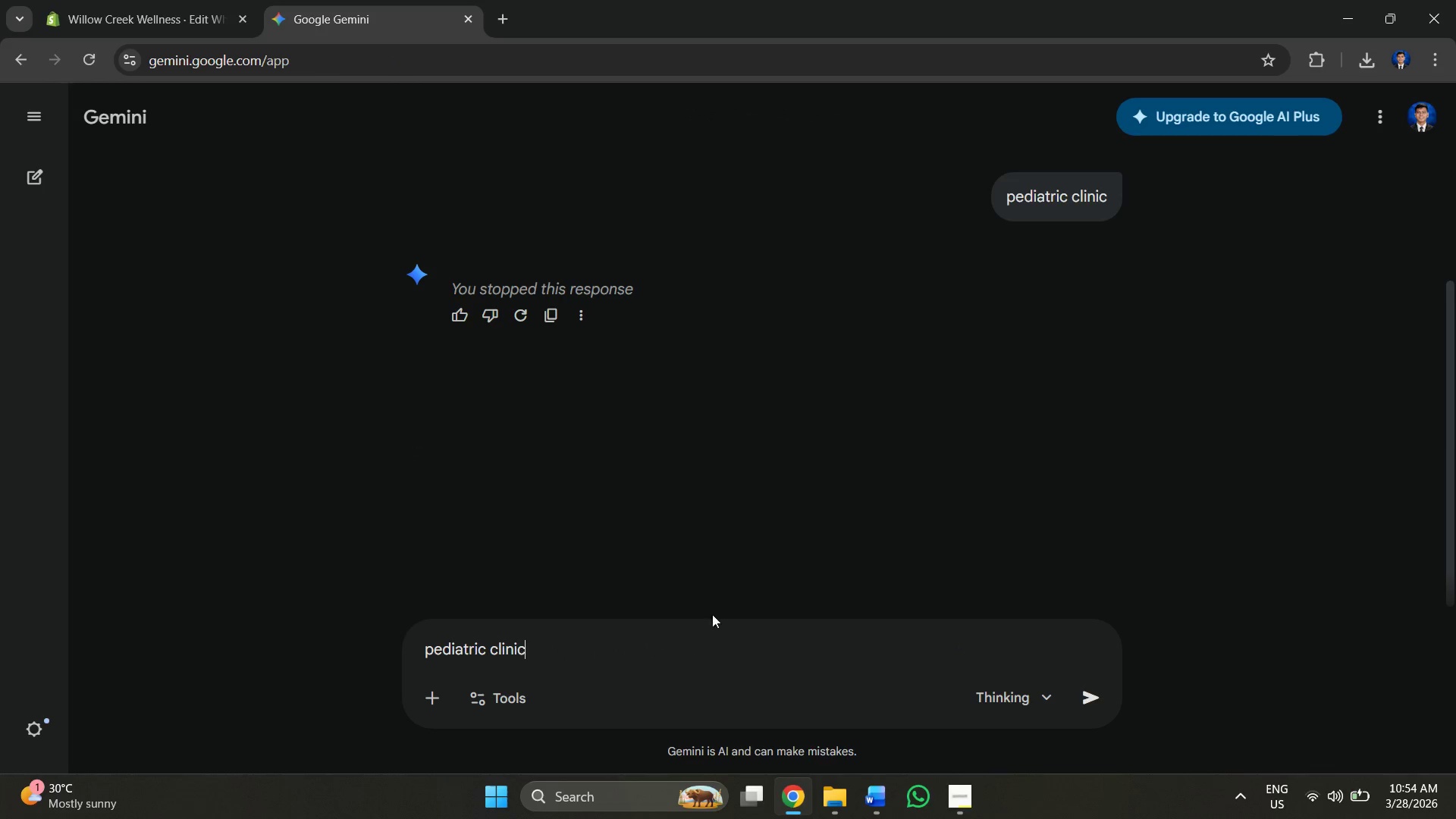 
left_click_drag(start_coordinate=[713, 633], to_coordinate=[363, 638])
 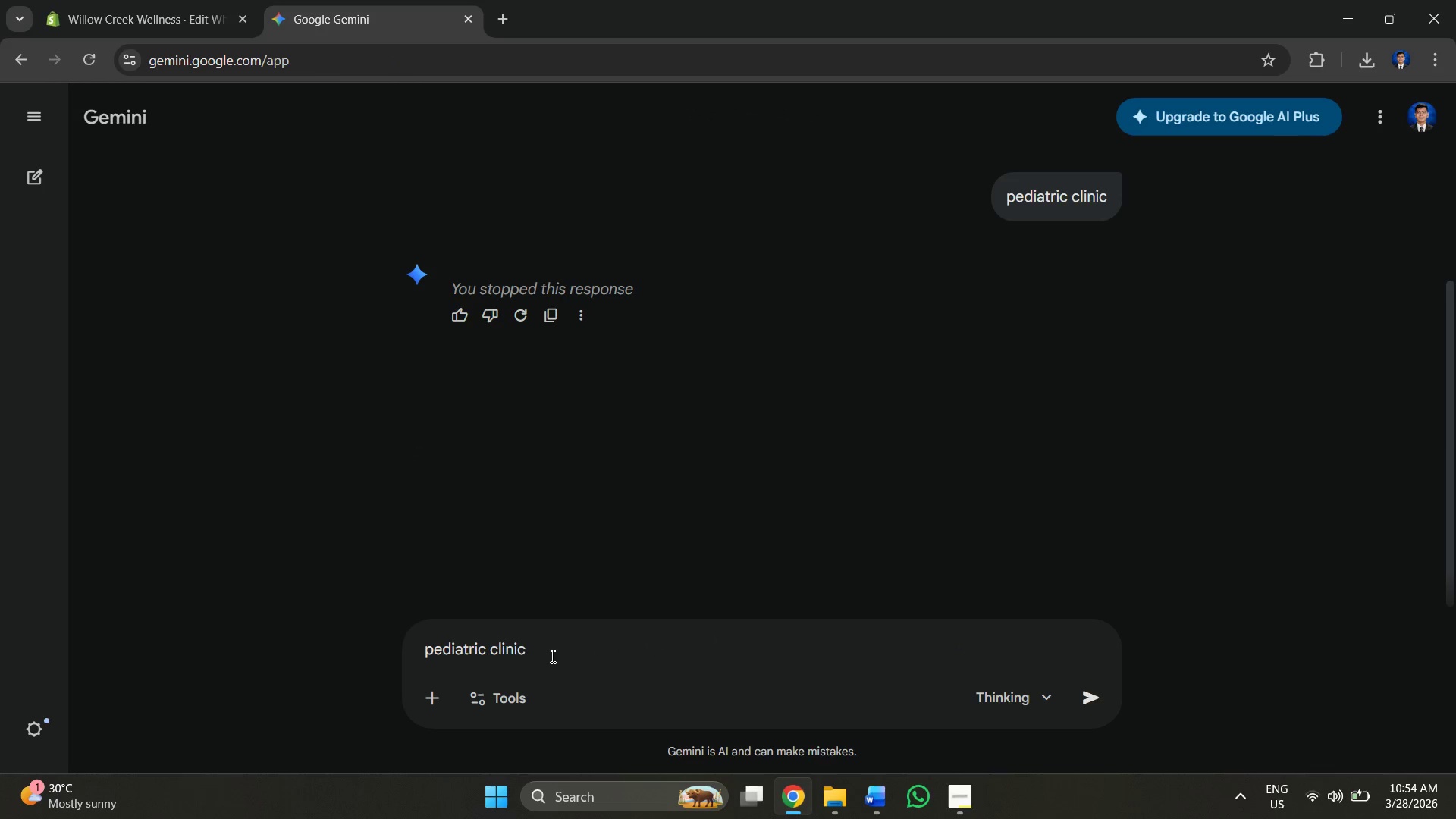 
left_click([551, 656])
 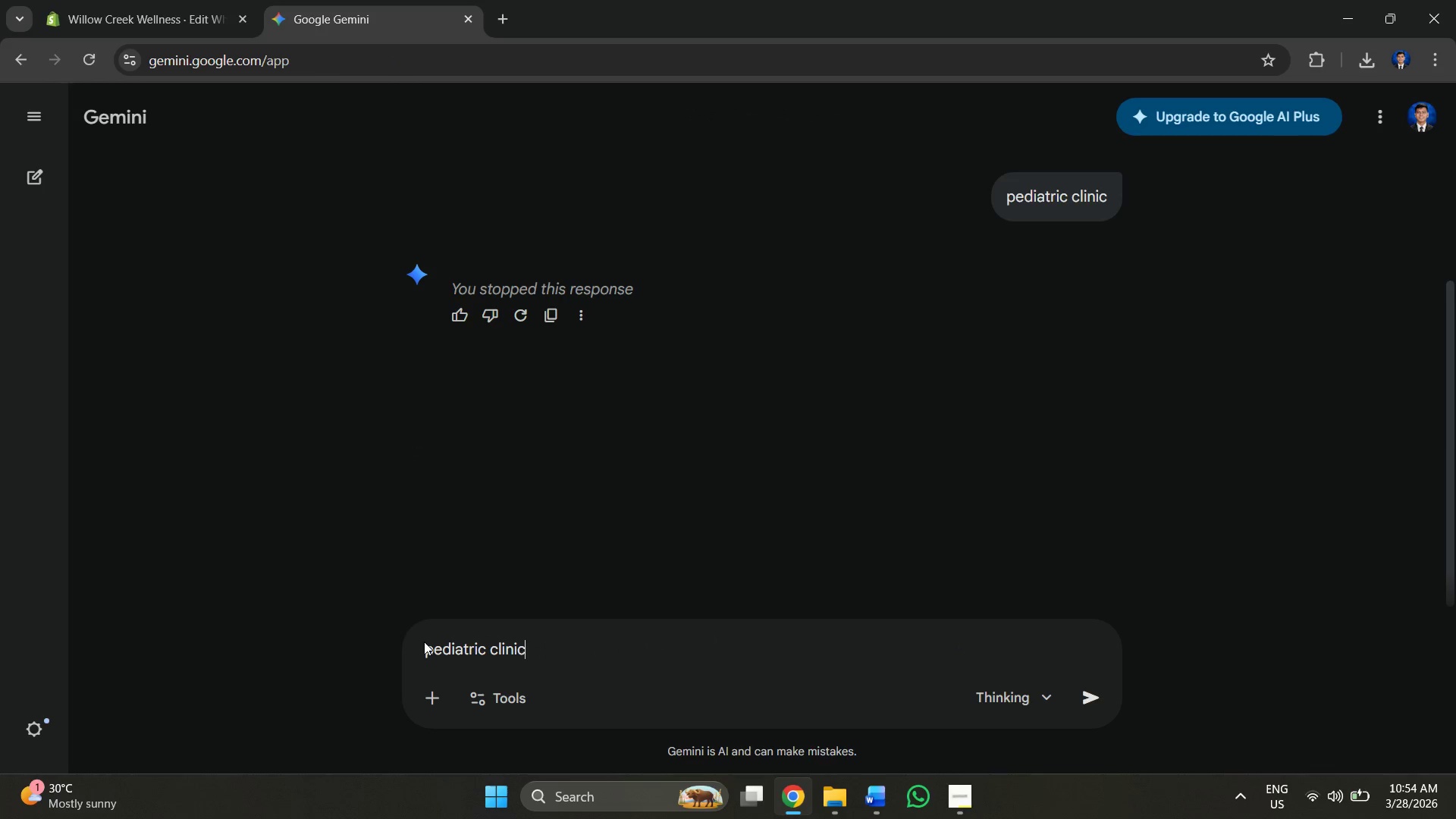 
double_click([424, 648])
 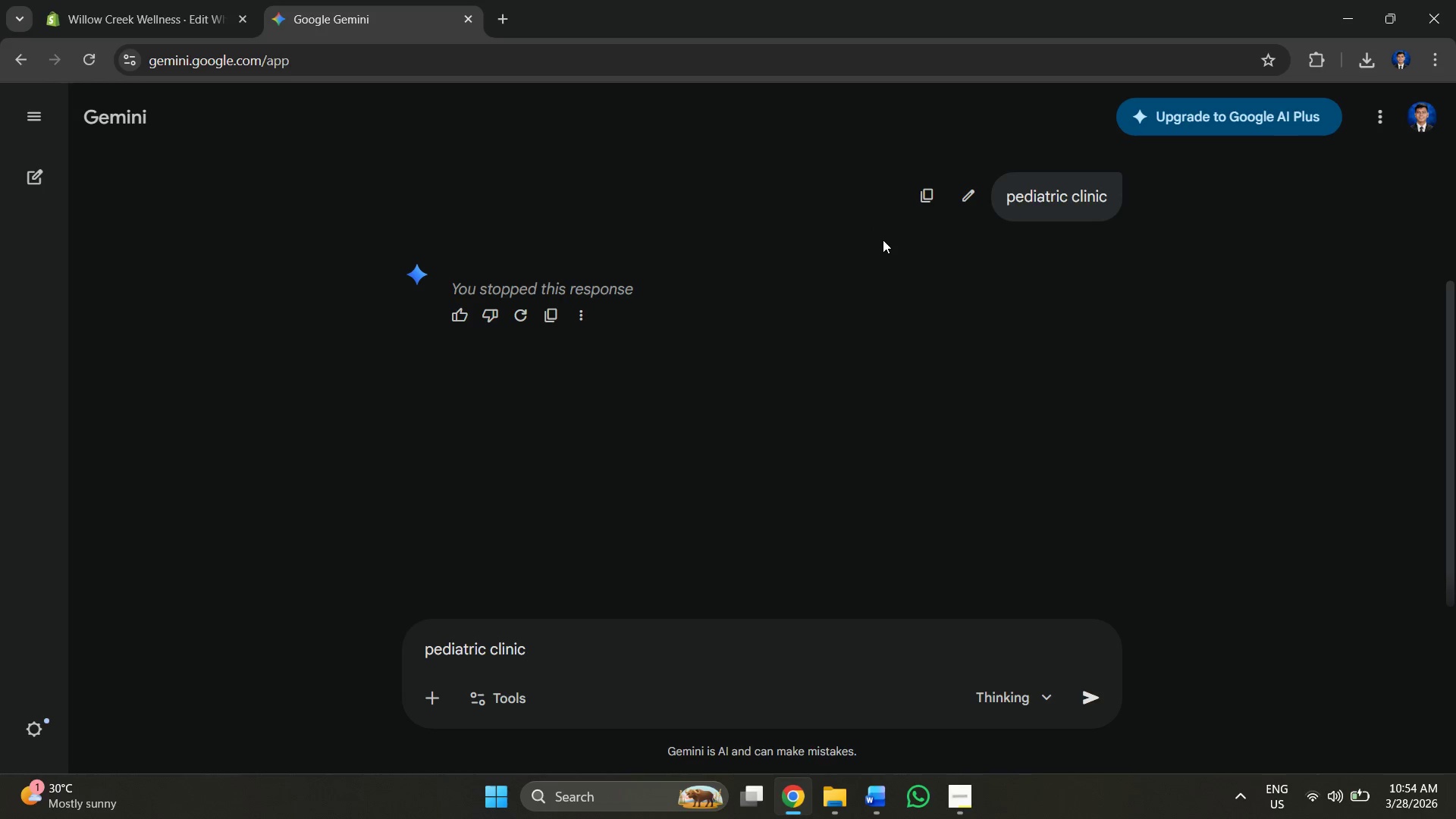 
scroll: coordinate [886, 216], scroll_direction: up, amount: 3.0
 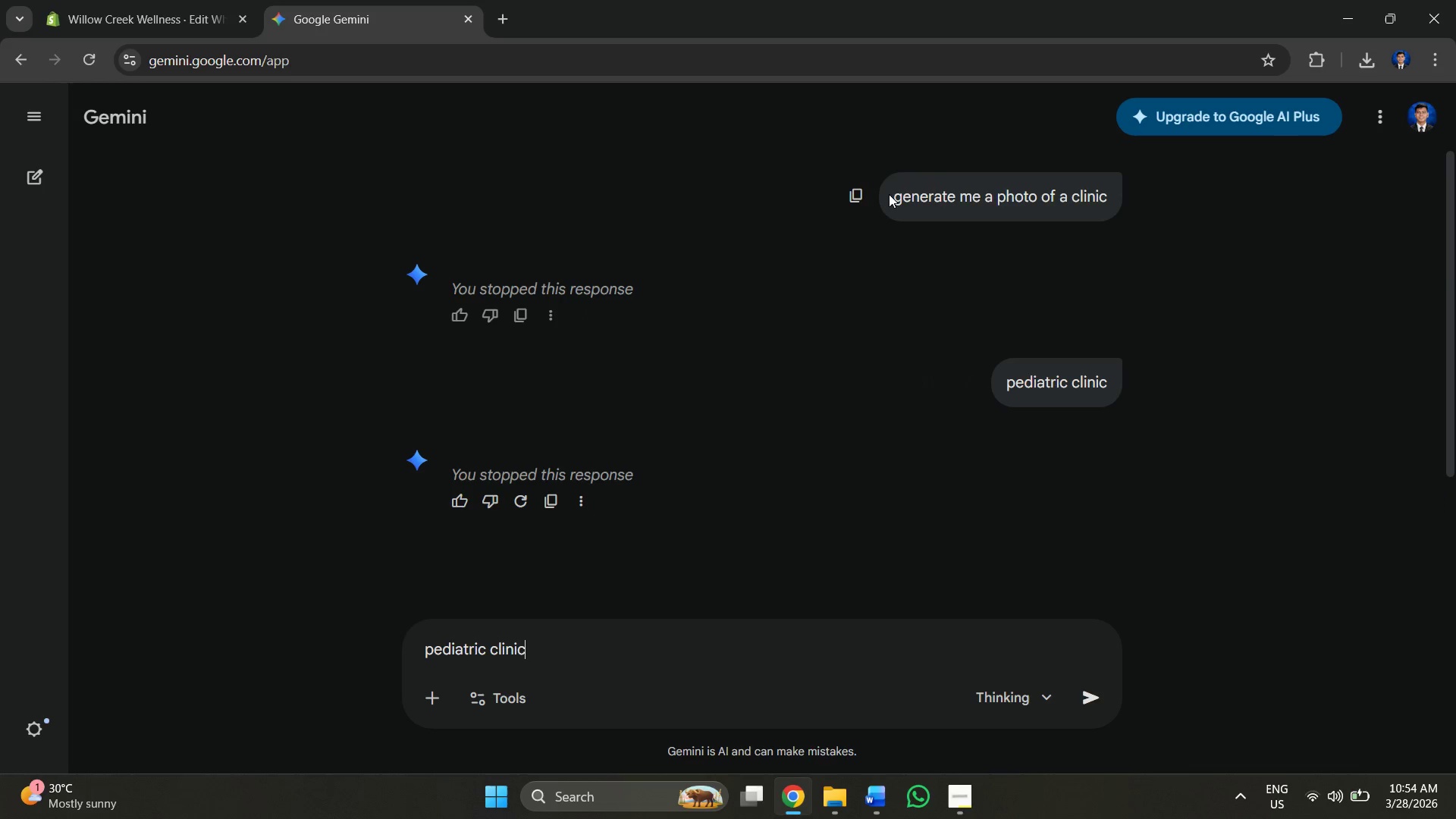 
left_click_drag(start_coordinate=[890, 193], to_coordinate=[1066, 190])
 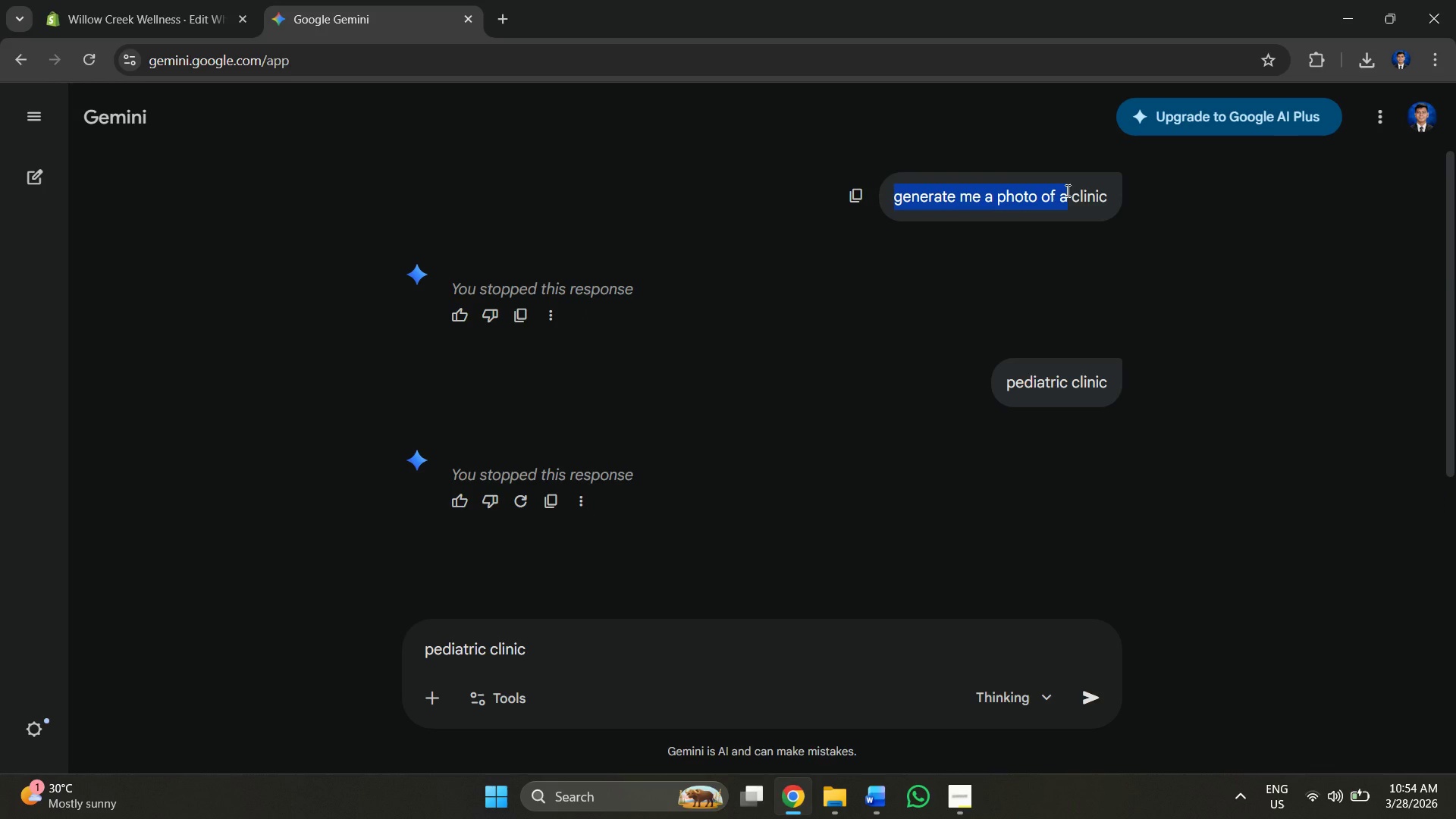 
key(Control+C)
 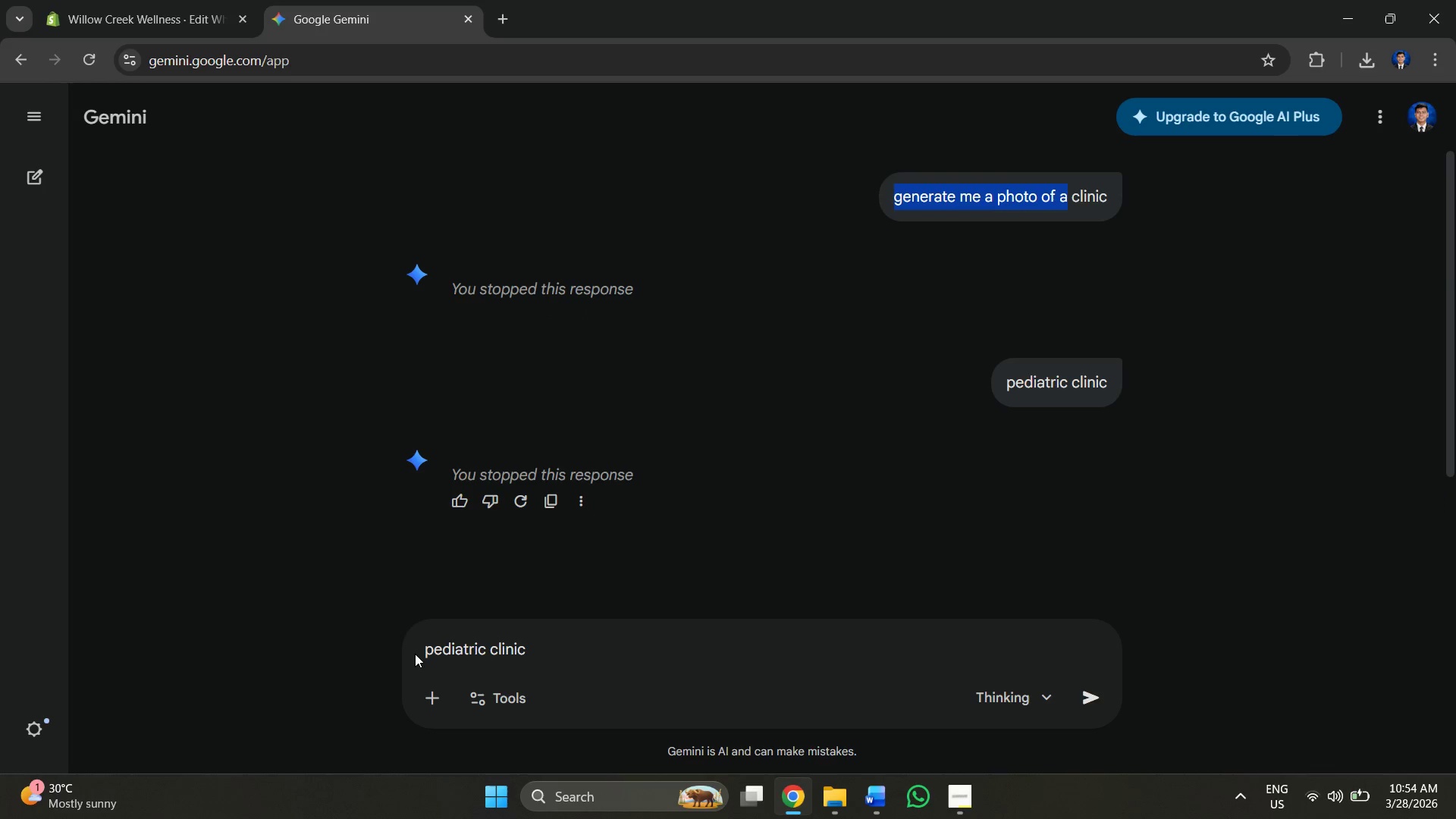 
left_click([425, 651])
 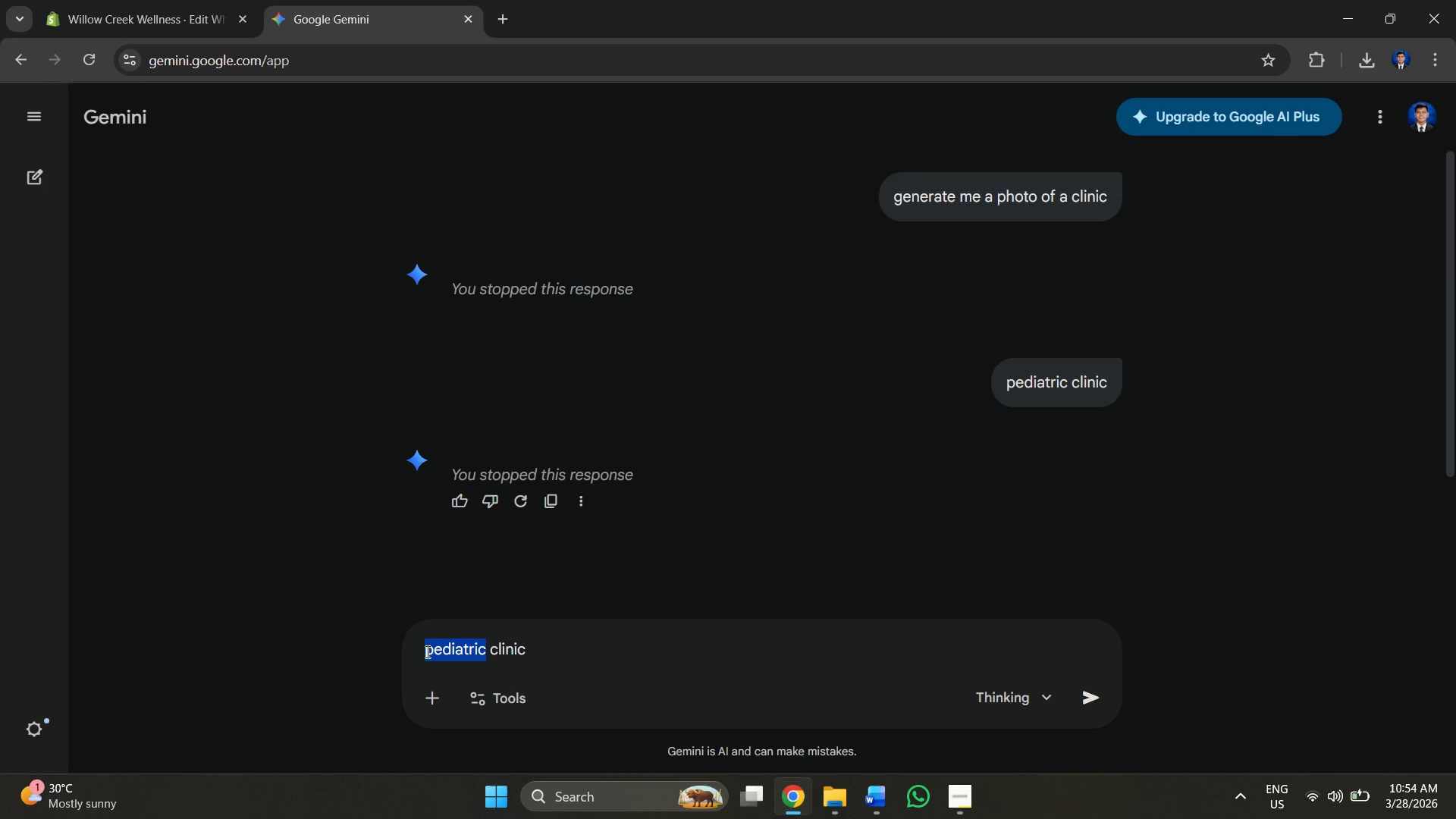 
left_click([425, 651])
 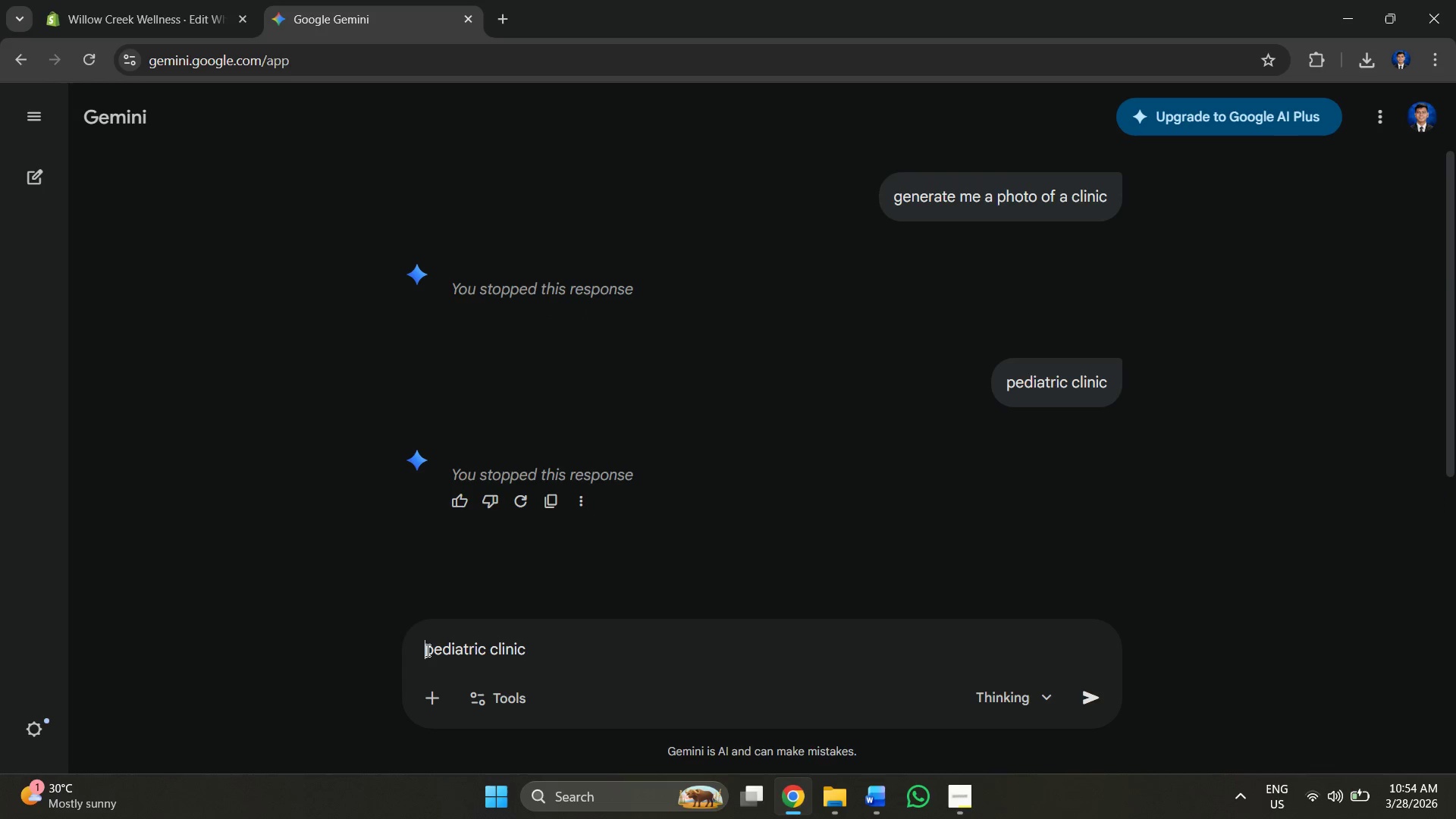 
key(Control+V)
 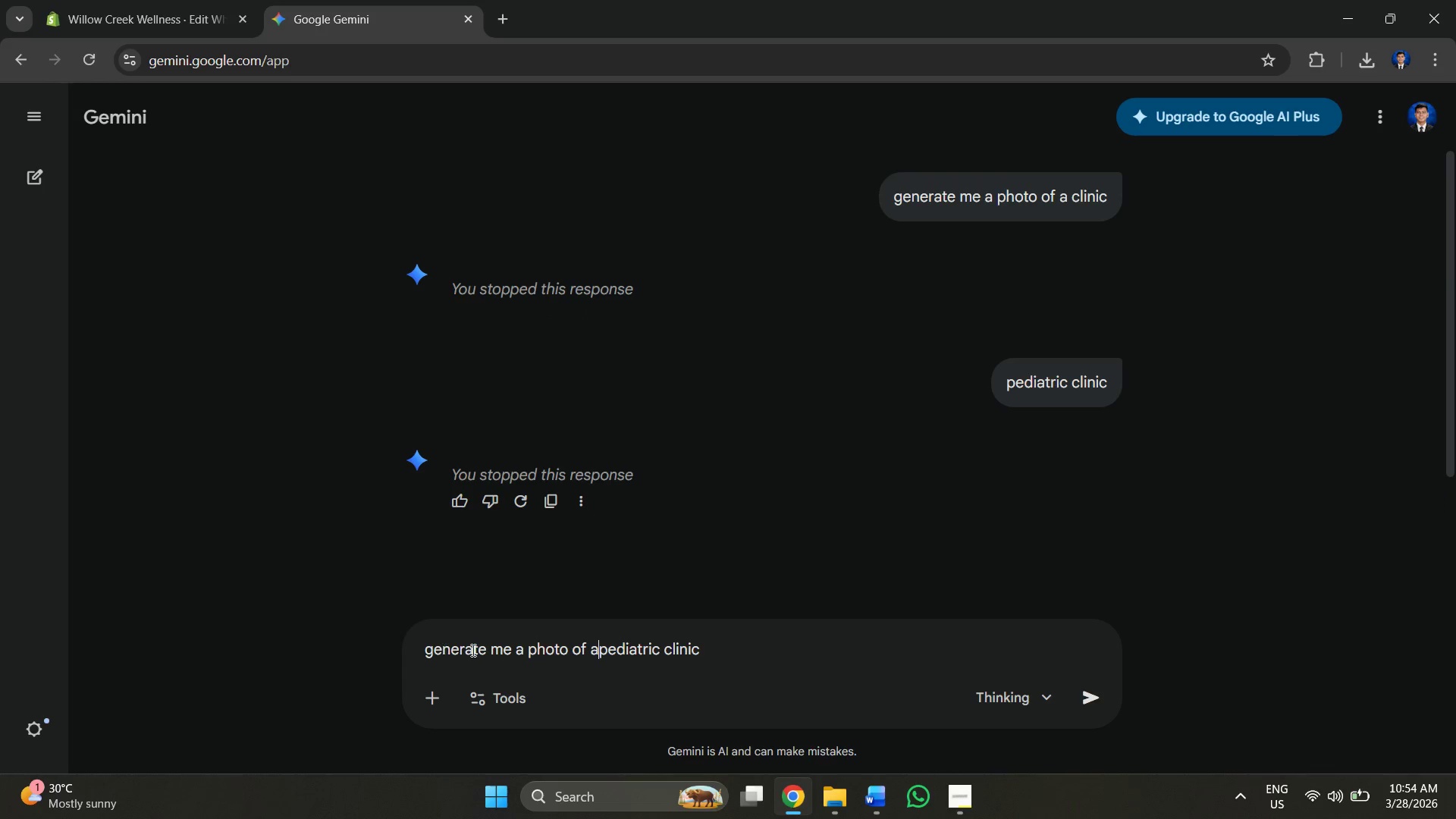 
key(Space)
 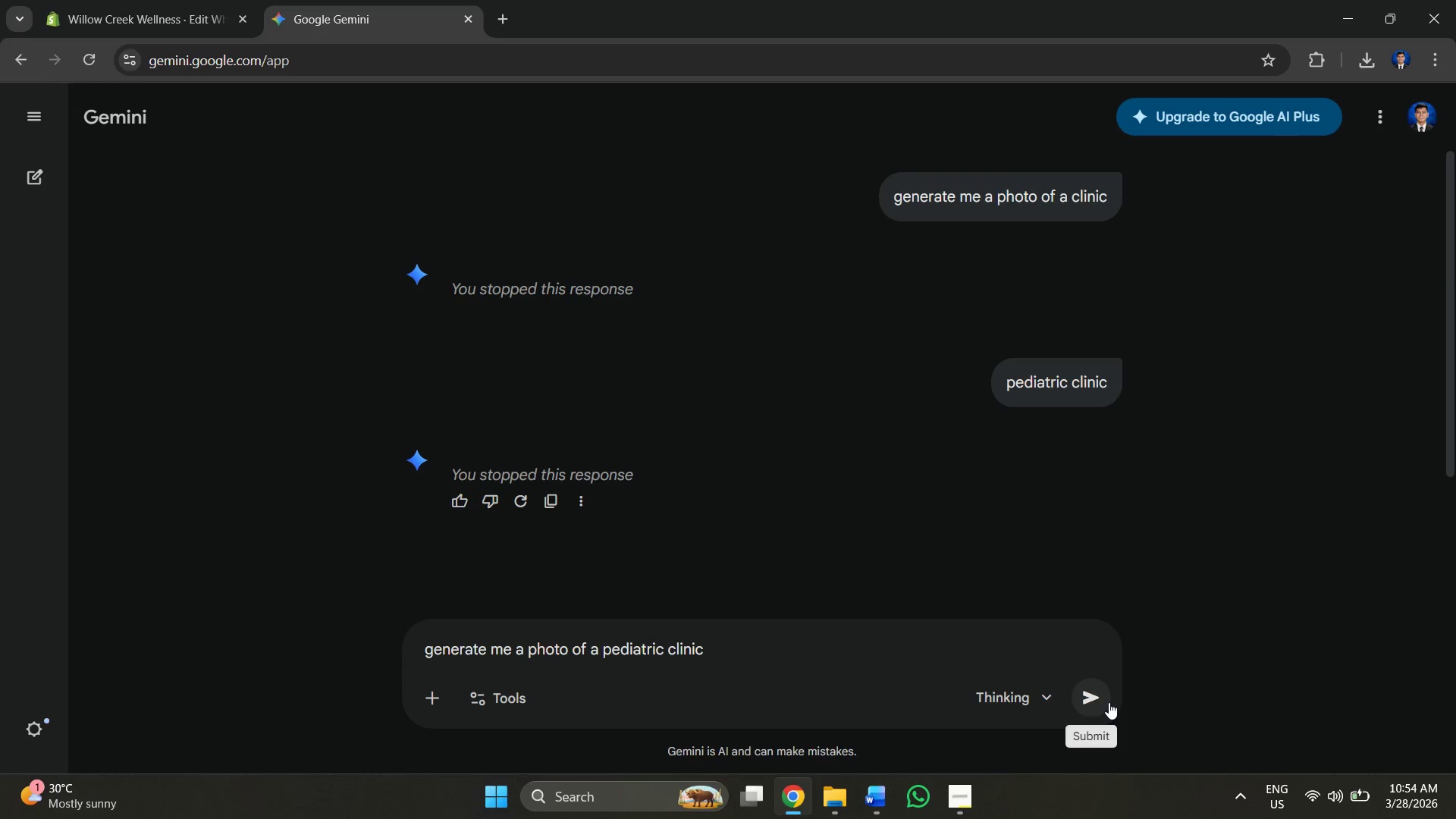 
left_click([1103, 702])
 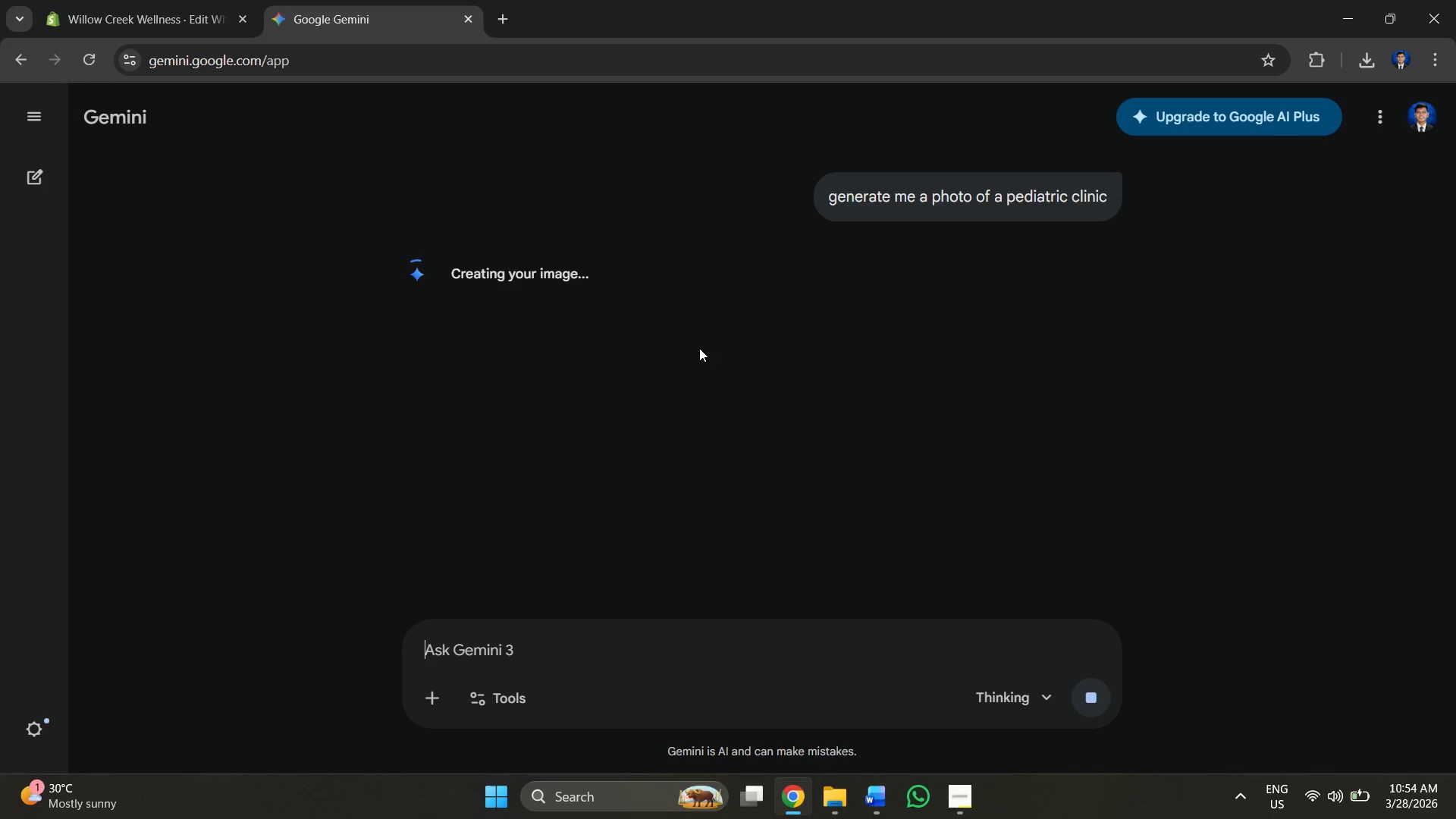 
wait(6.59)
 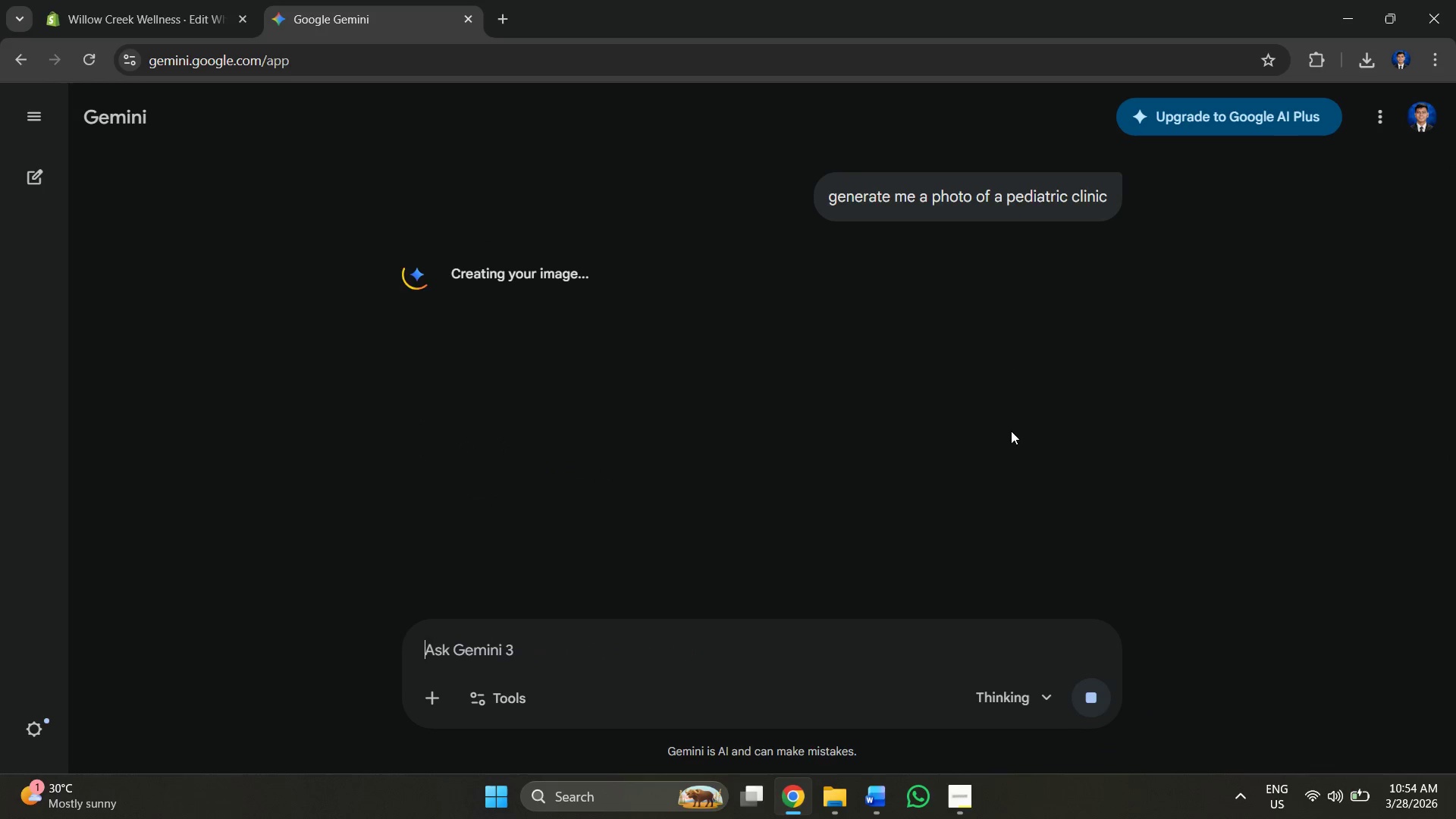 
left_click([946, 814])